 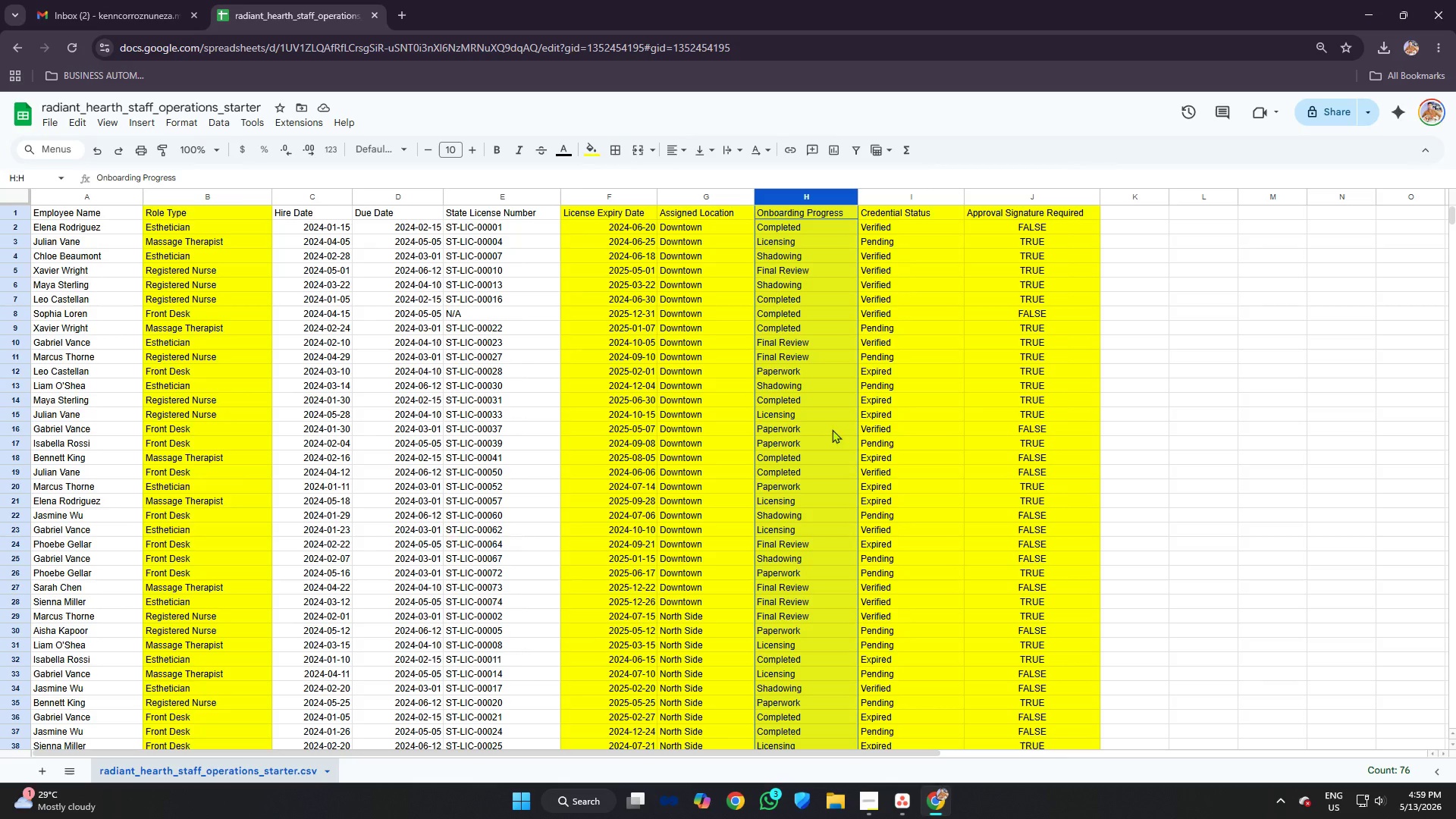 
left_click([628, 310])
 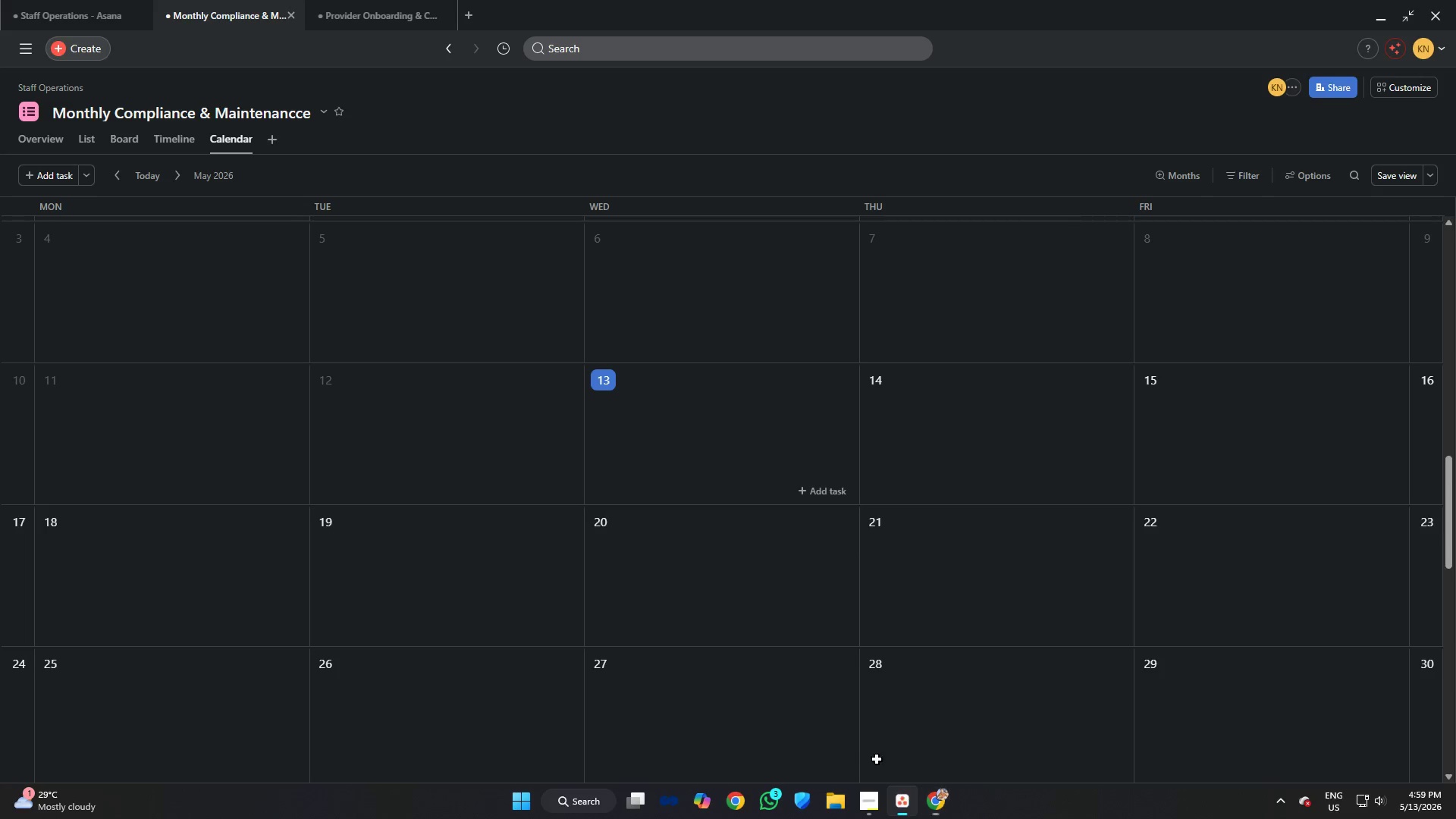 
wait(6.12)
 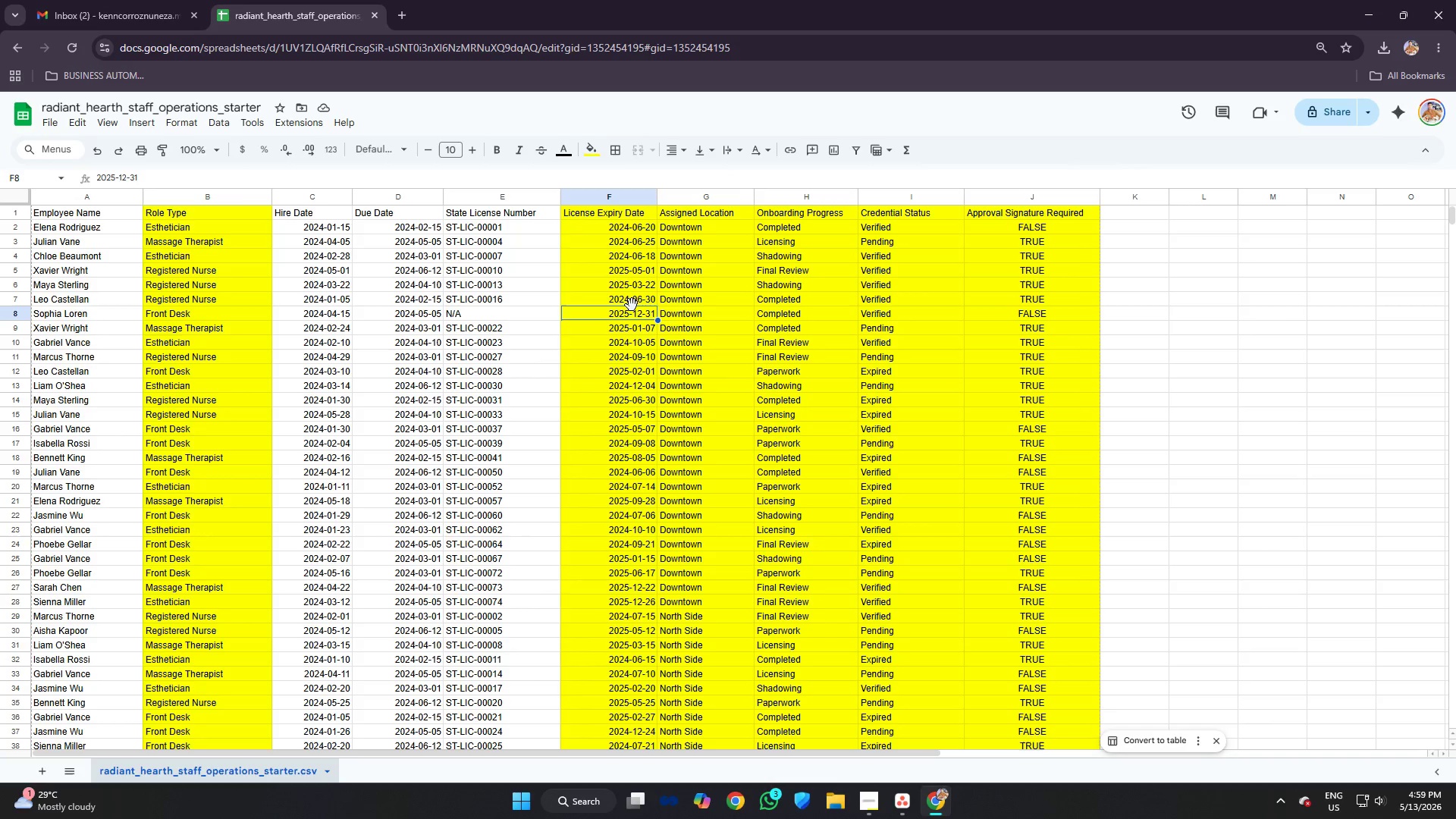 
double_click([120, 171])
 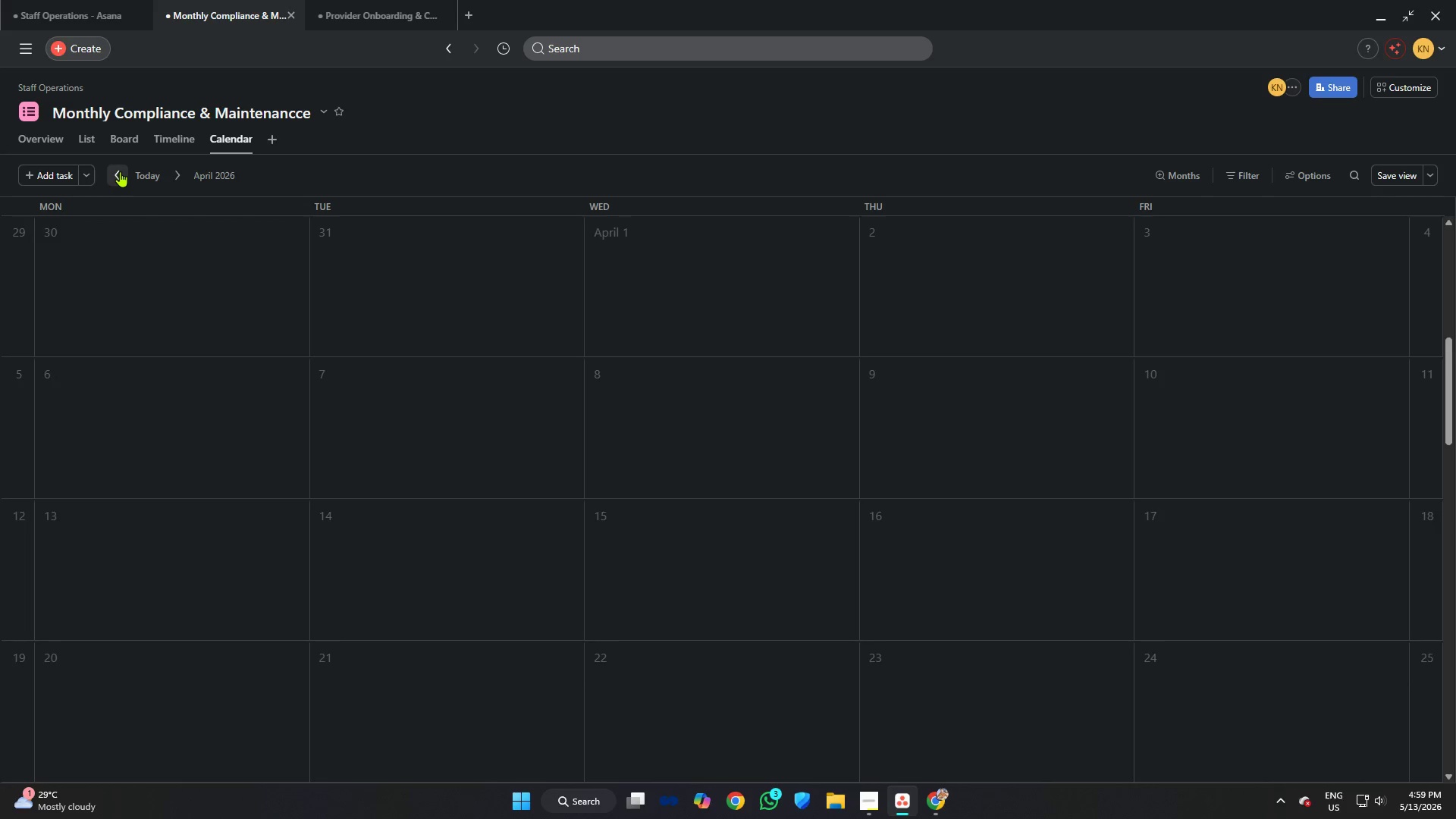 
triple_click([120, 171])
 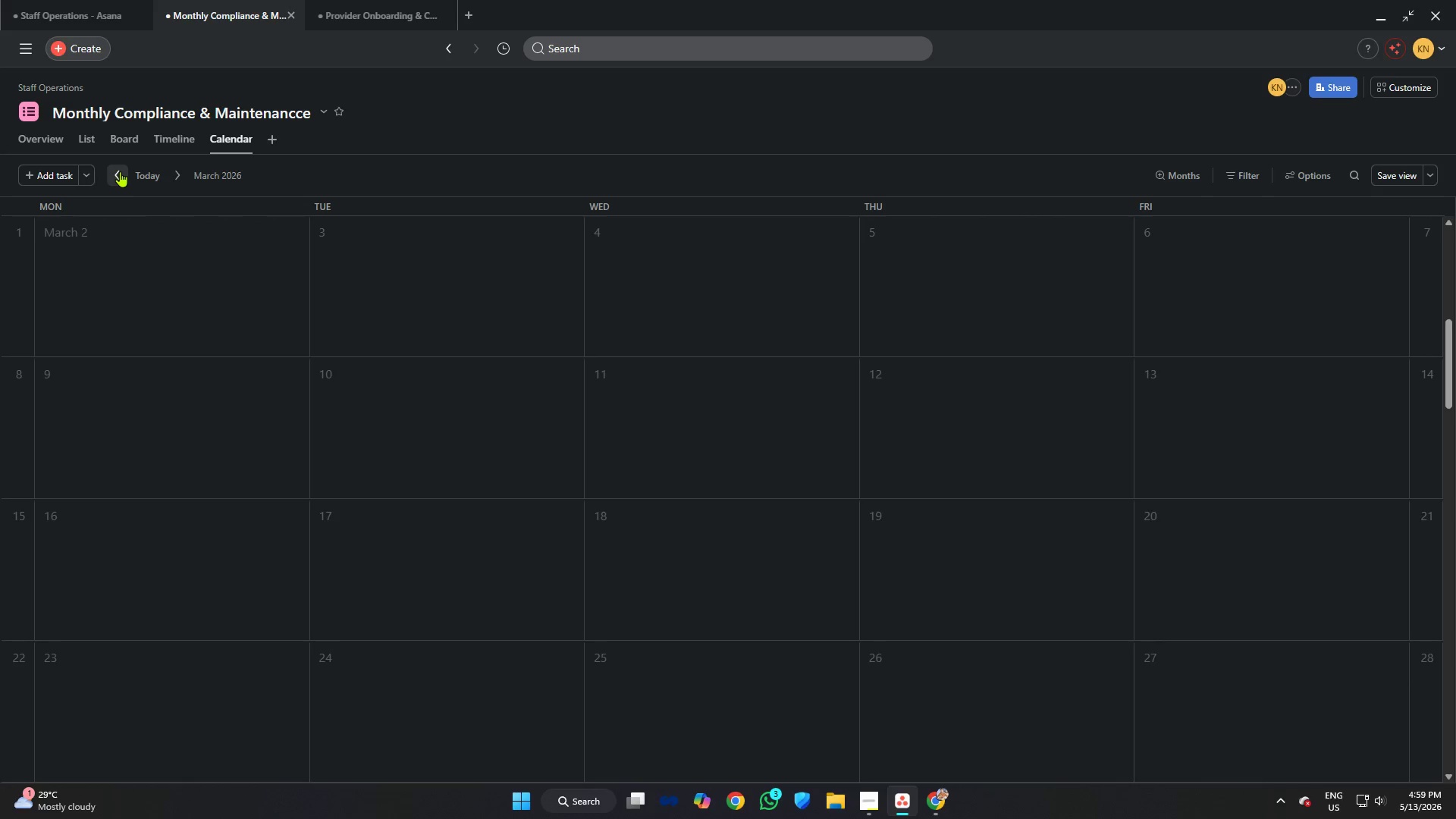 
triple_click([120, 171])
 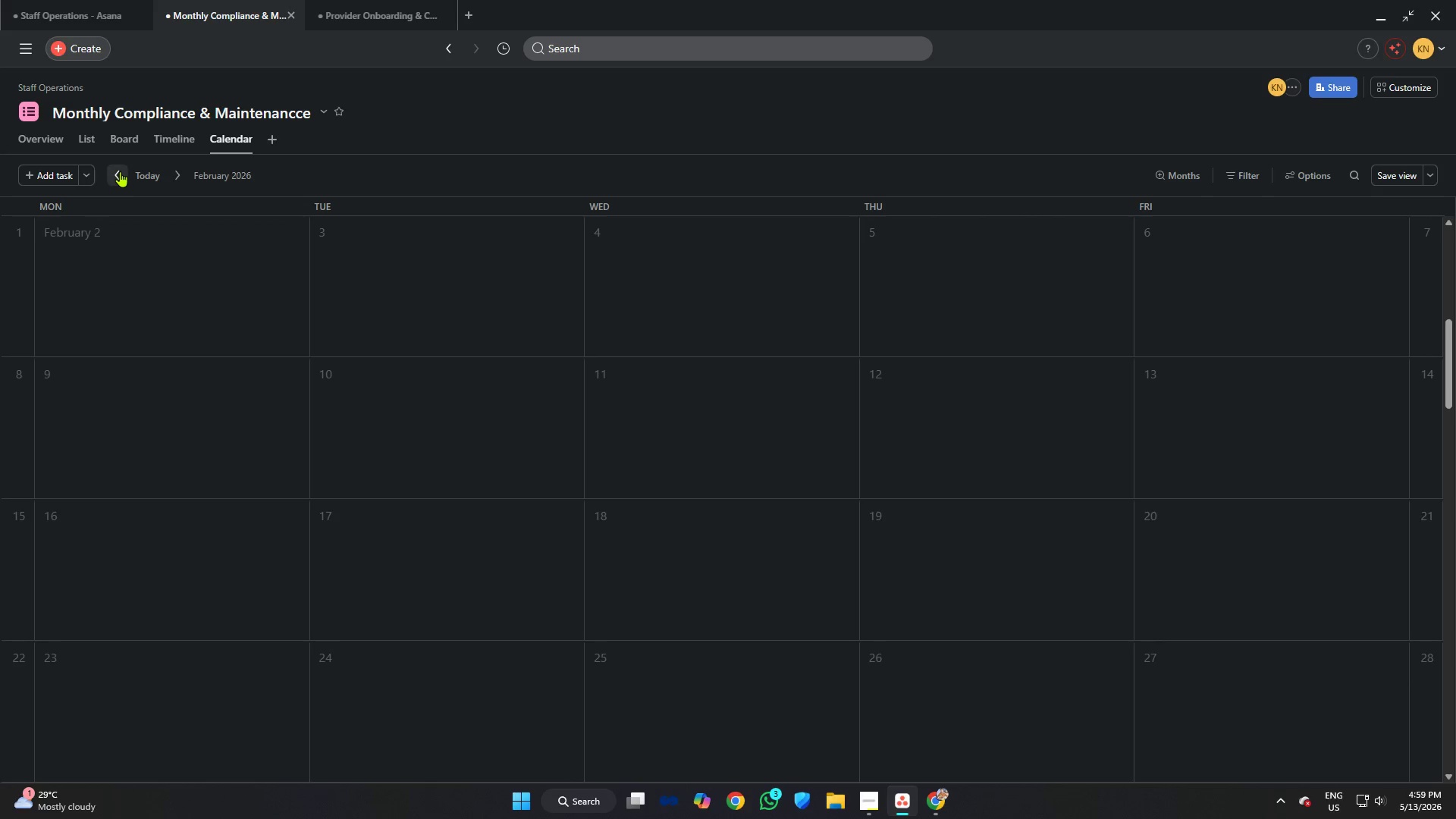 
triple_click([120, 171])
 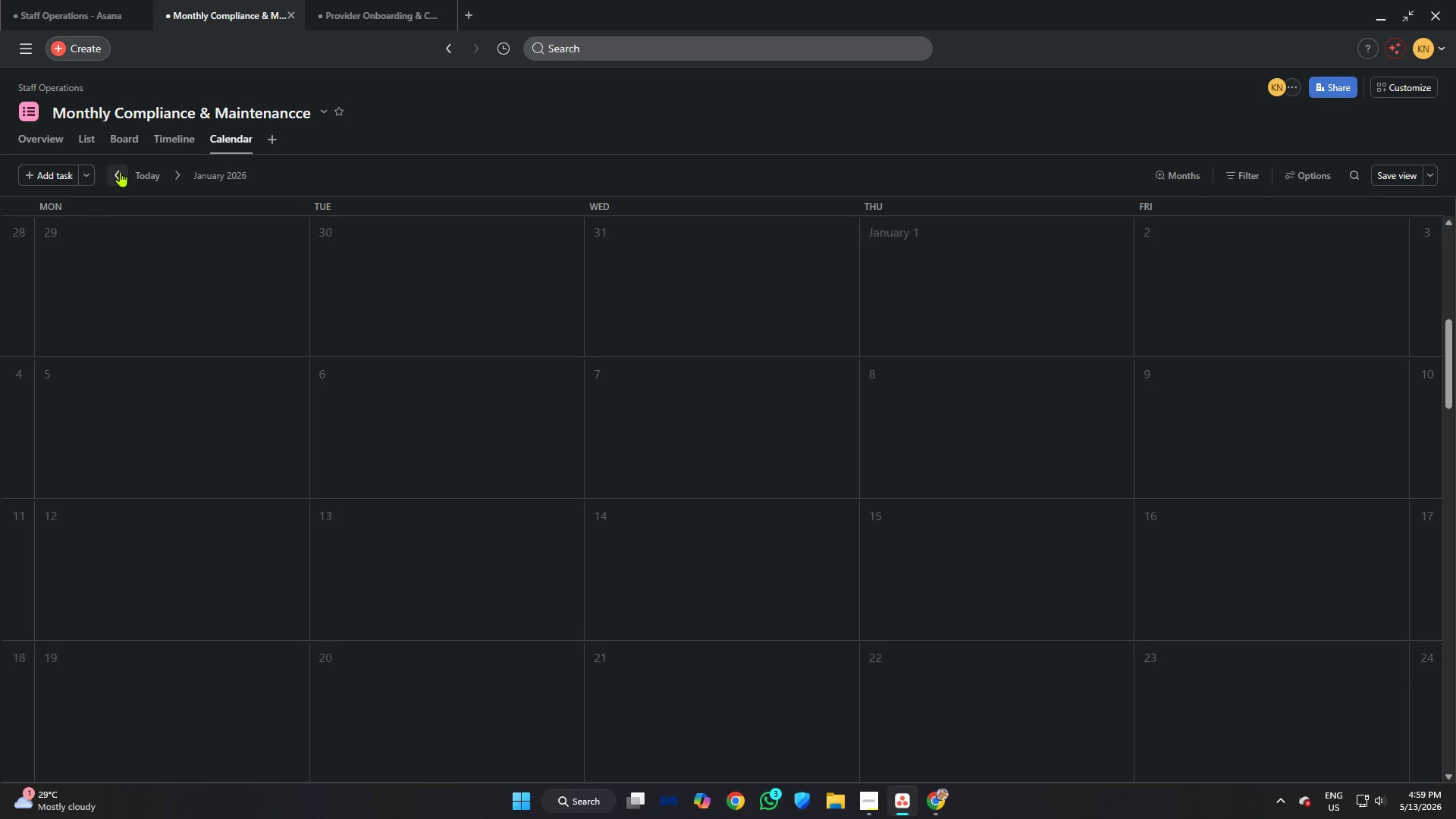 
triple_click([120, 171])
 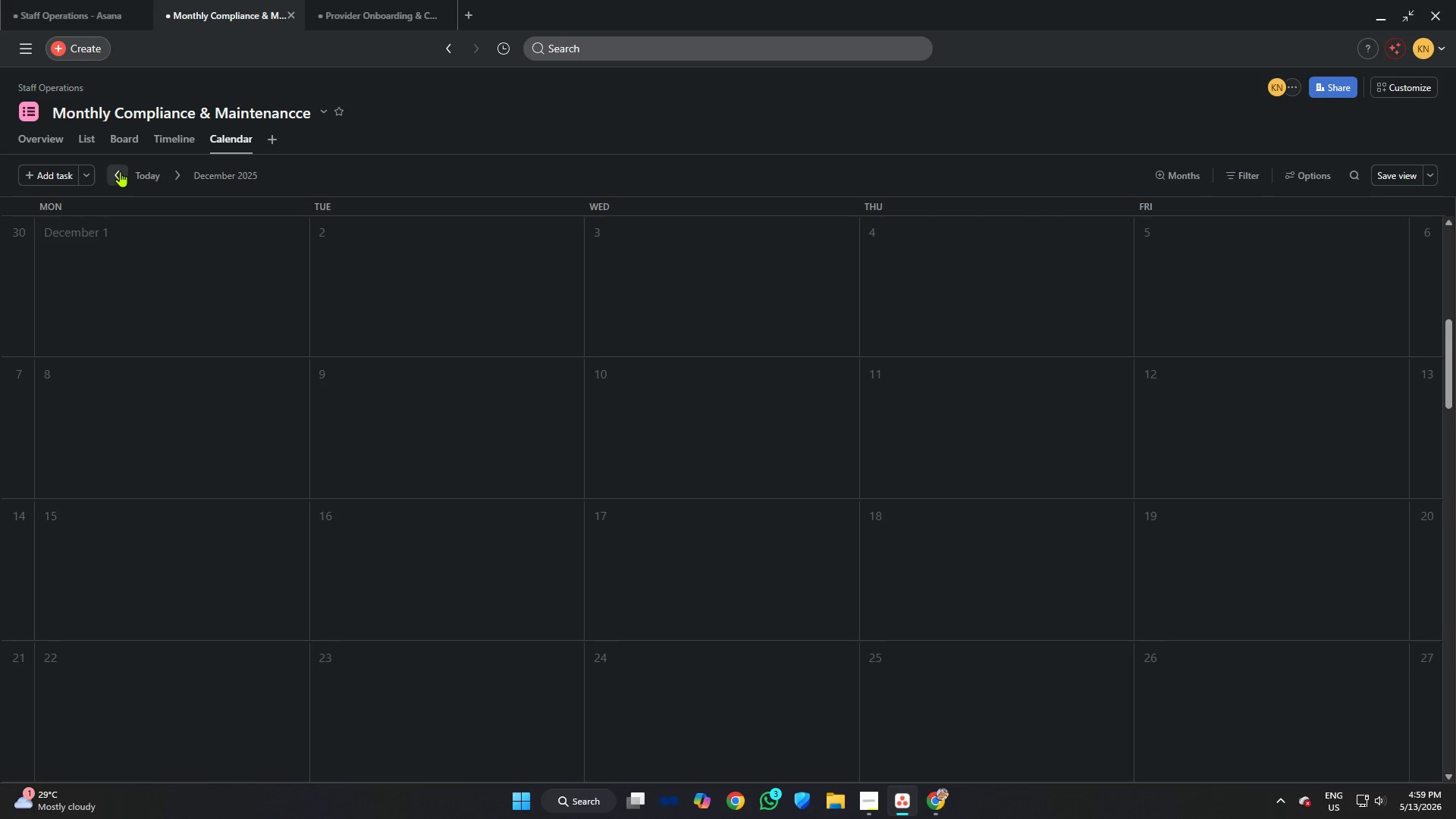 
triple_click([120, 171])
 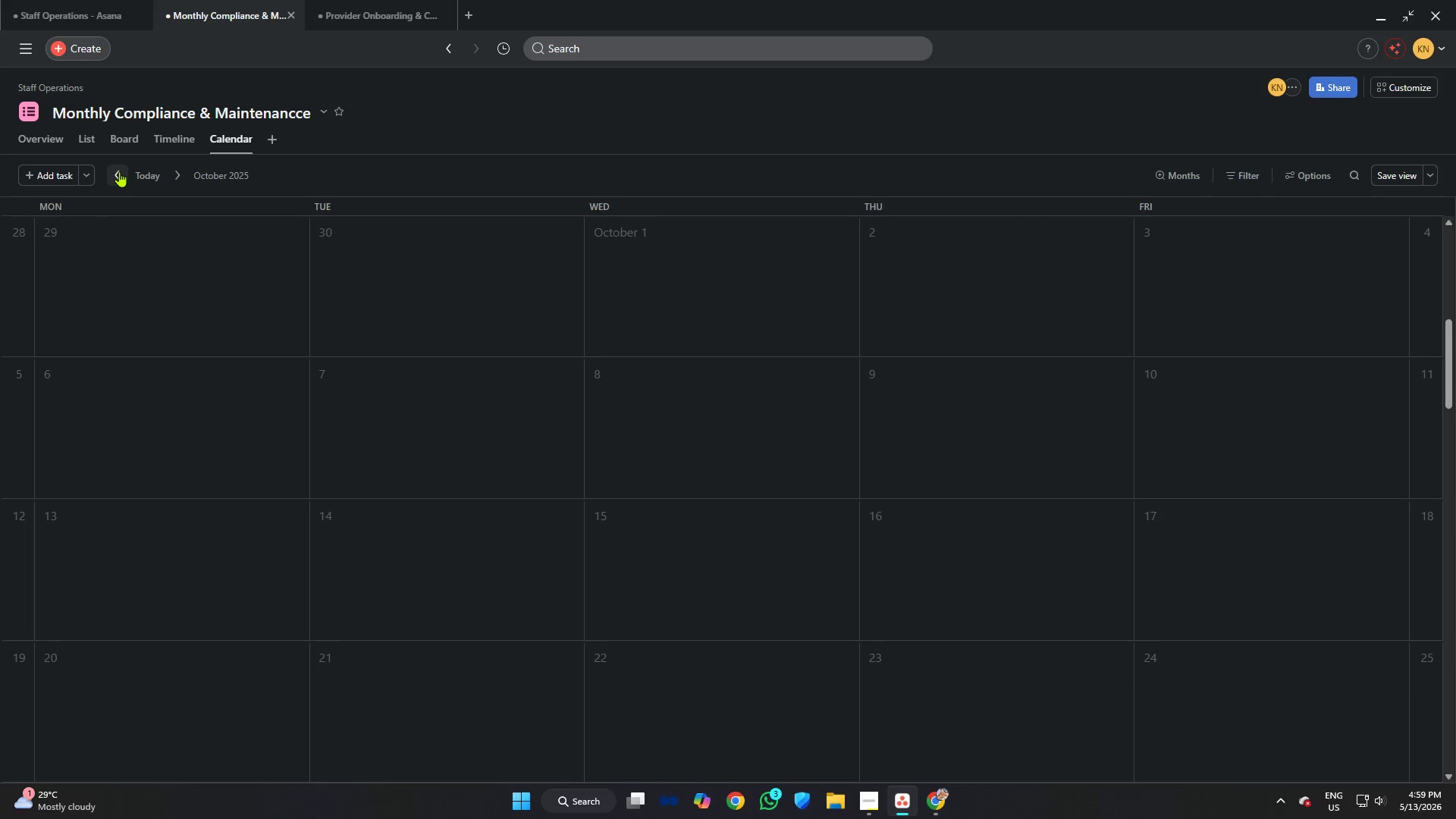 
triple_click([119, 171])
 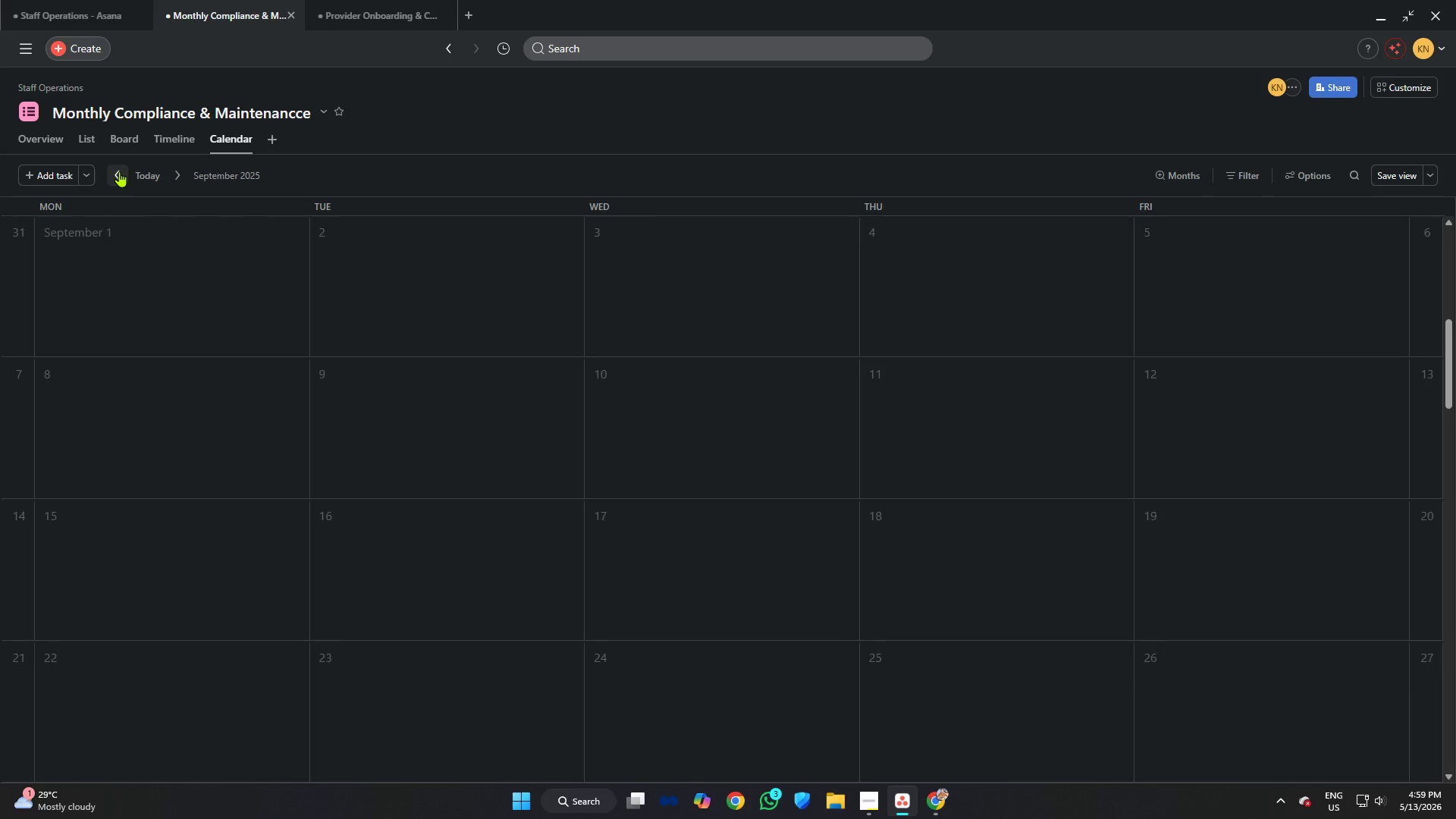 
triple_click([119, 171])
 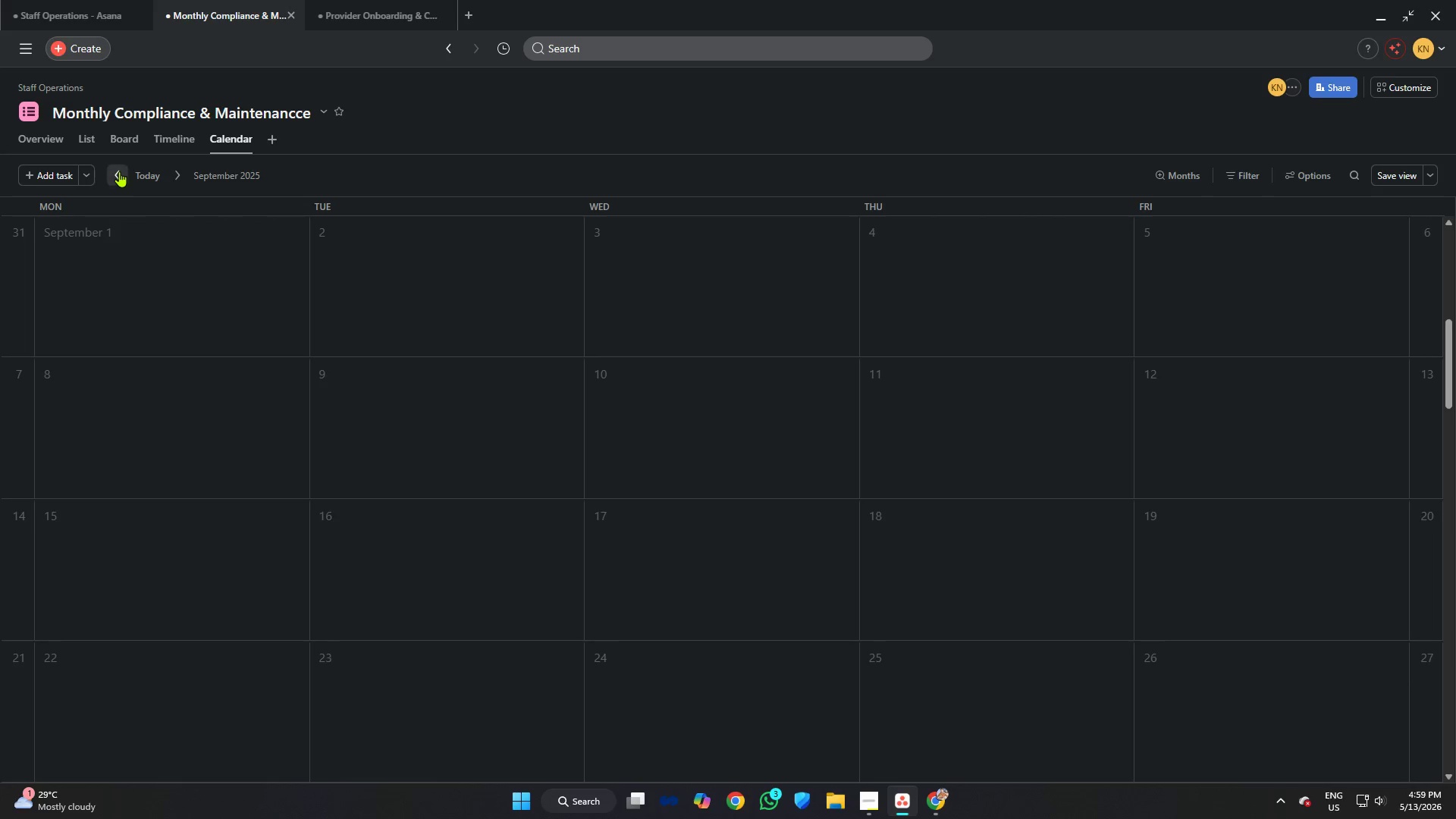 
triple_click([119, 171])
 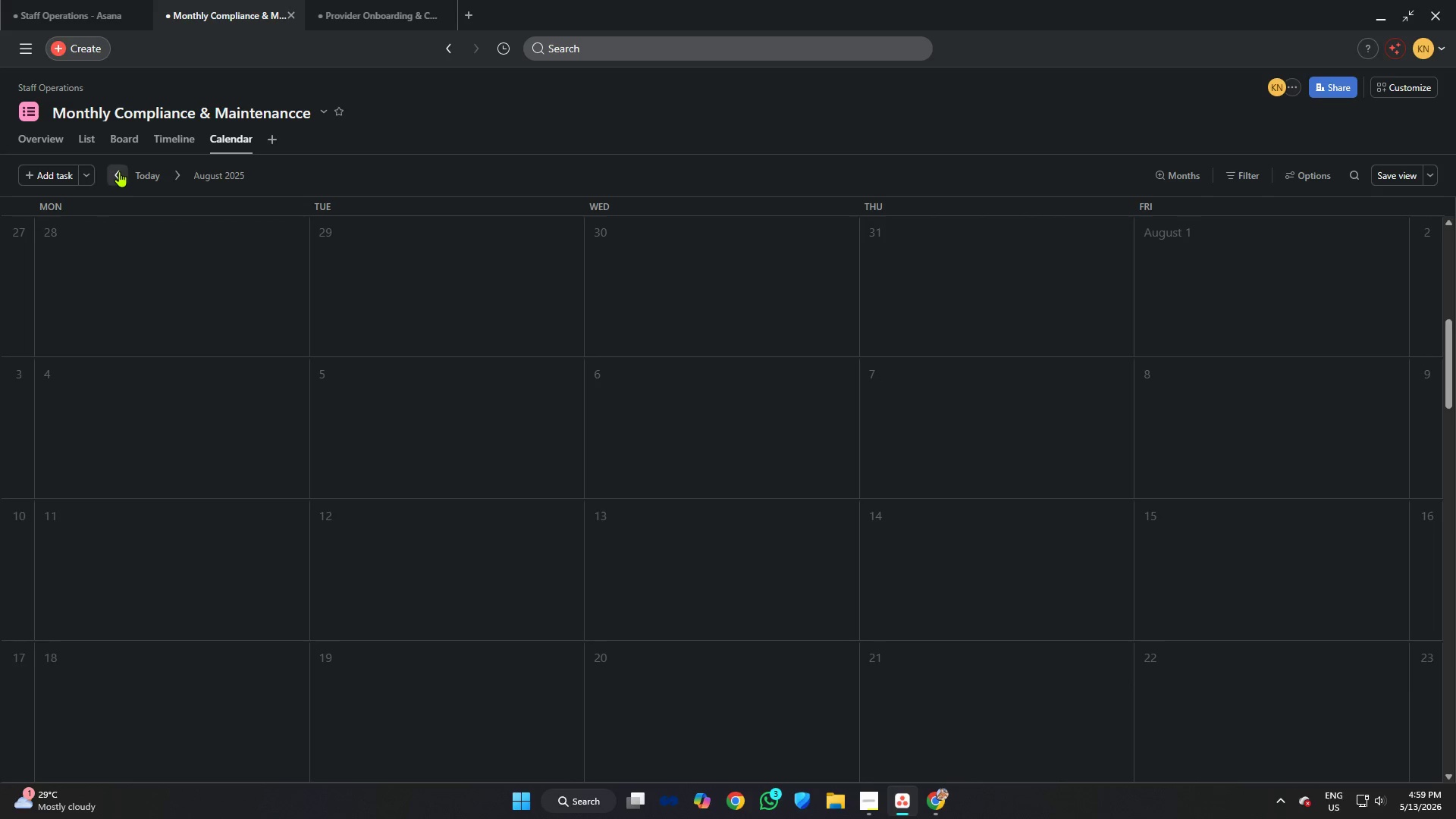 
triple_click([119, 171])
 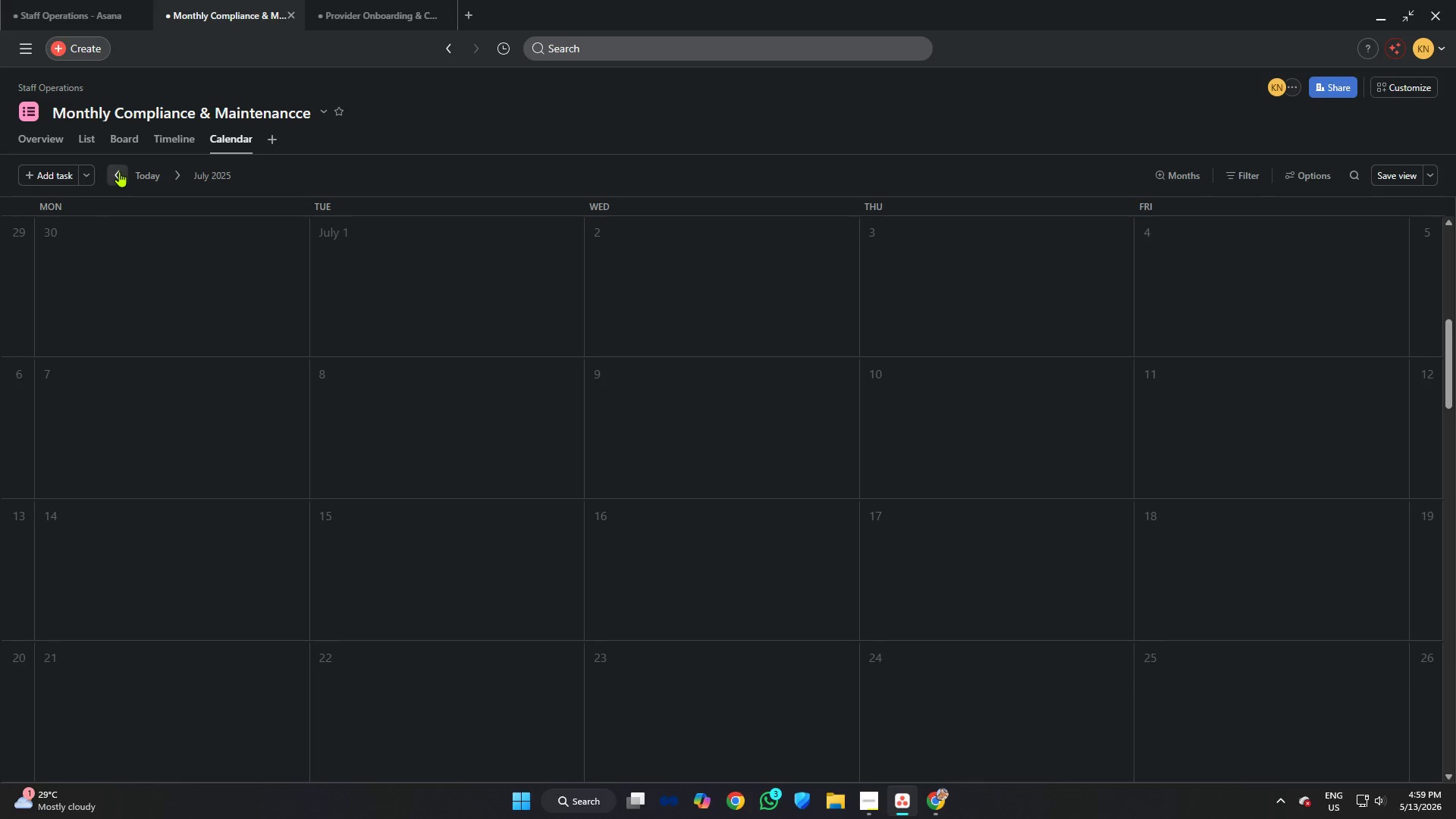 
triple_click([119, 171])
 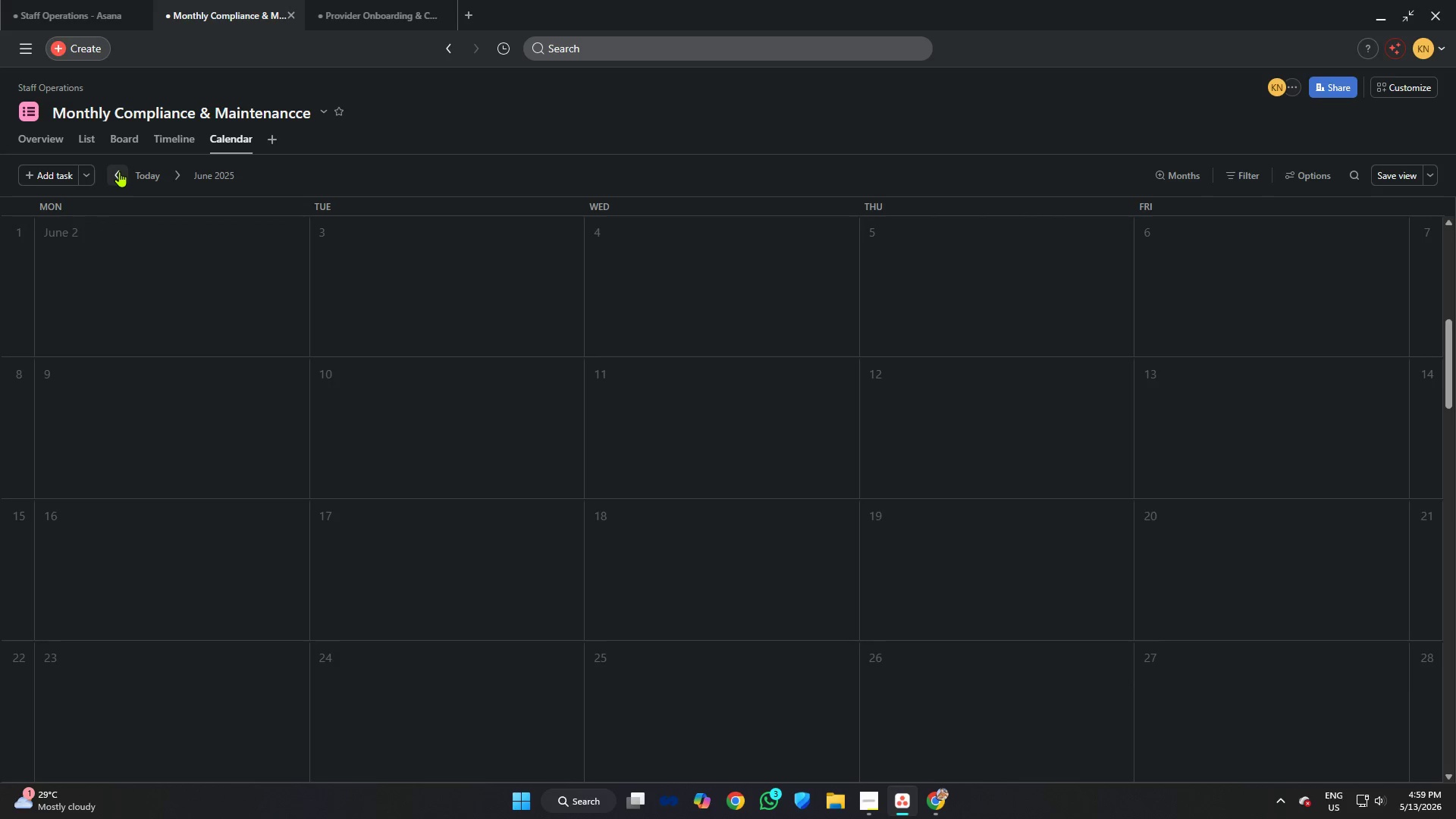 
triple_click([119, 171])
 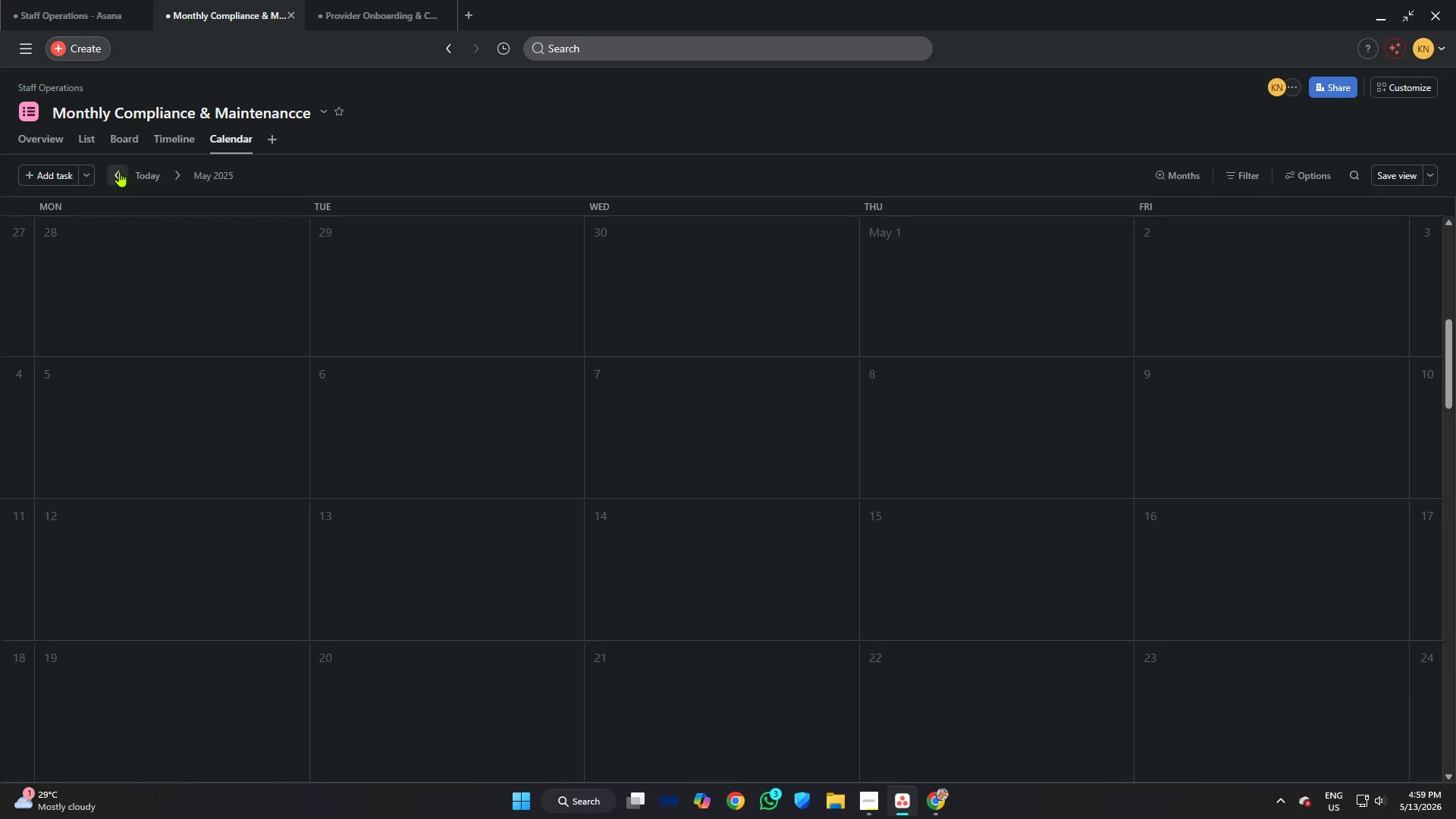 
triple_click([119, 171])
 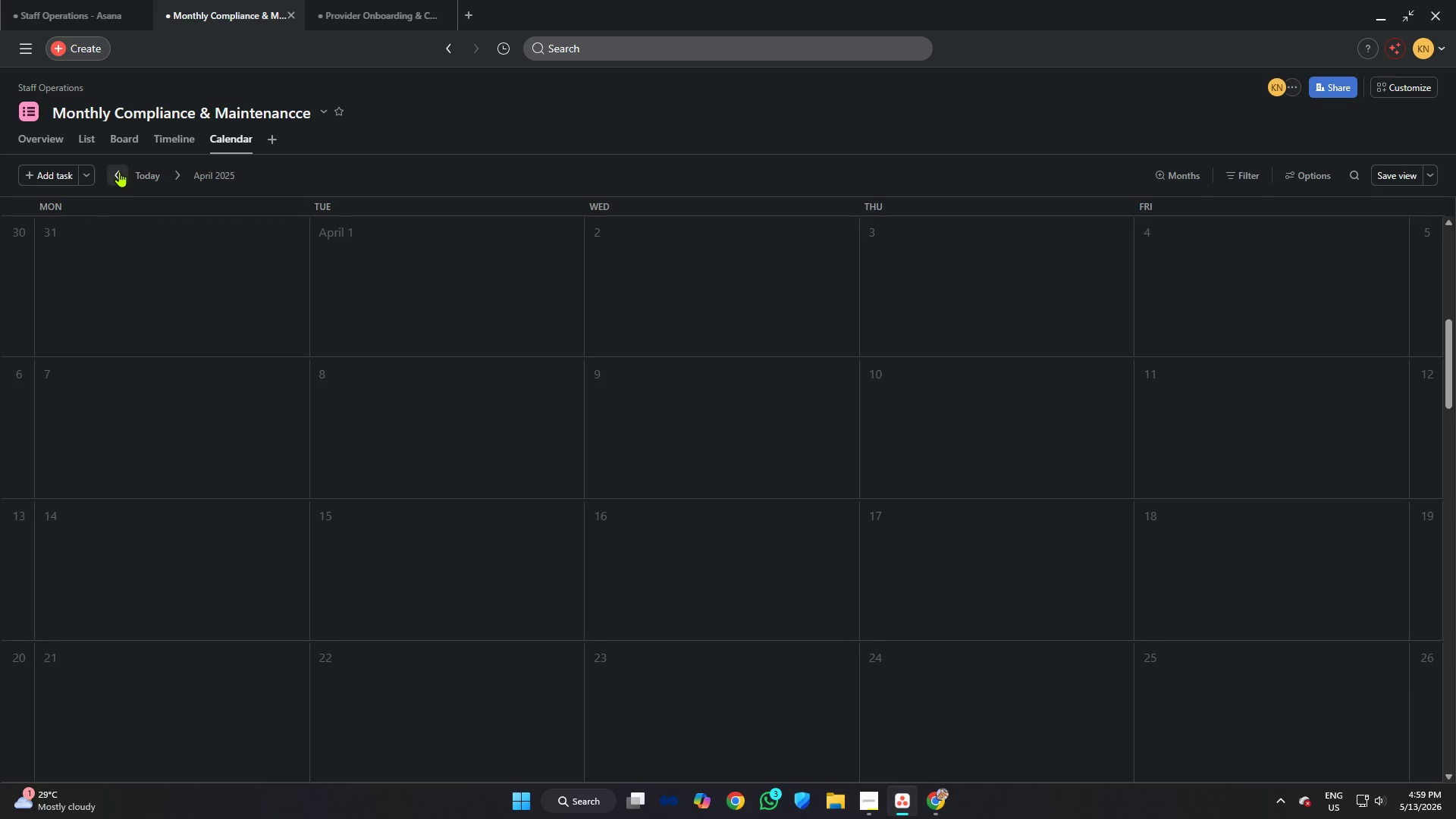 
triple_click([119, 171])
 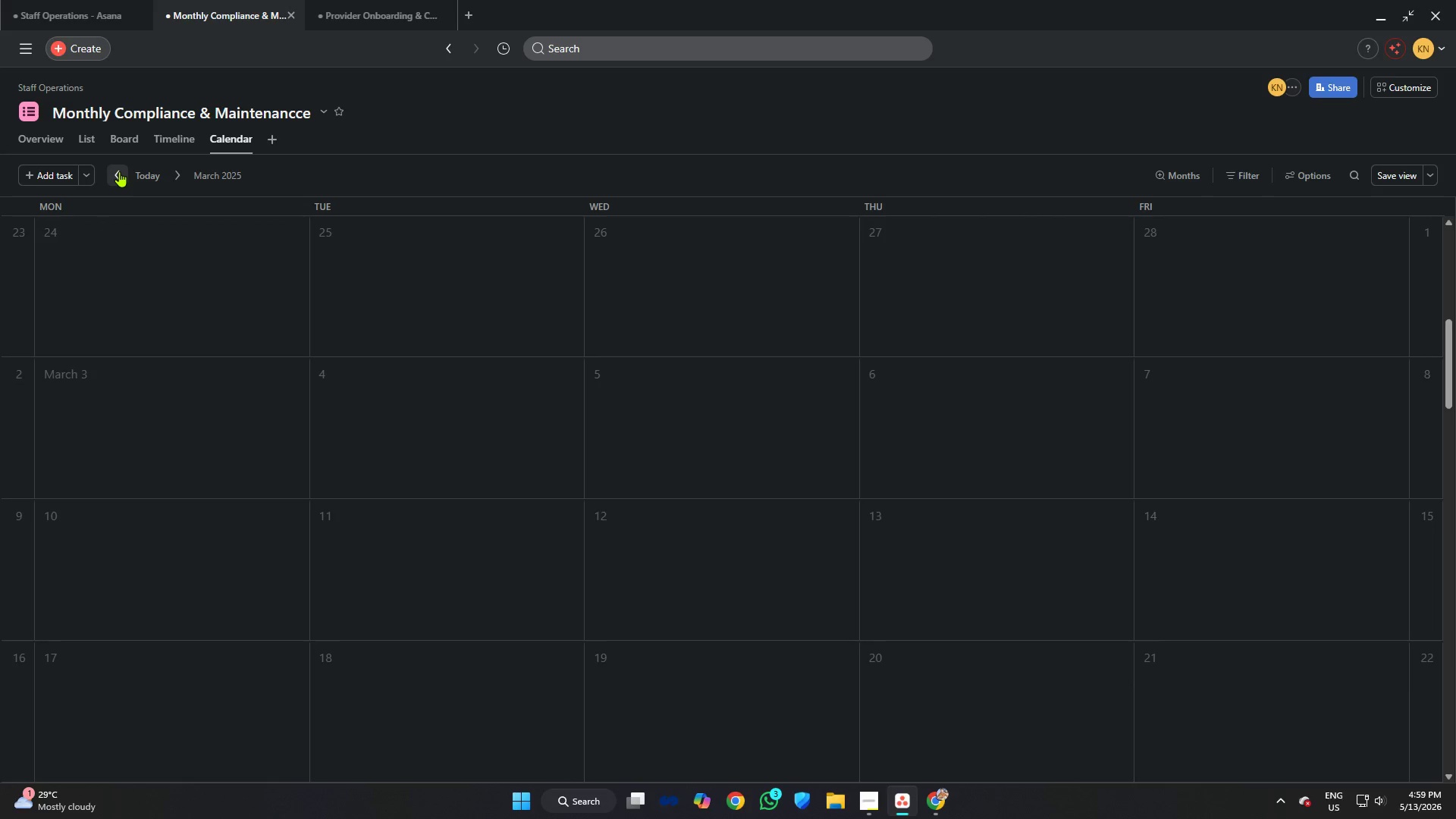 
triple_click([119, 171])
 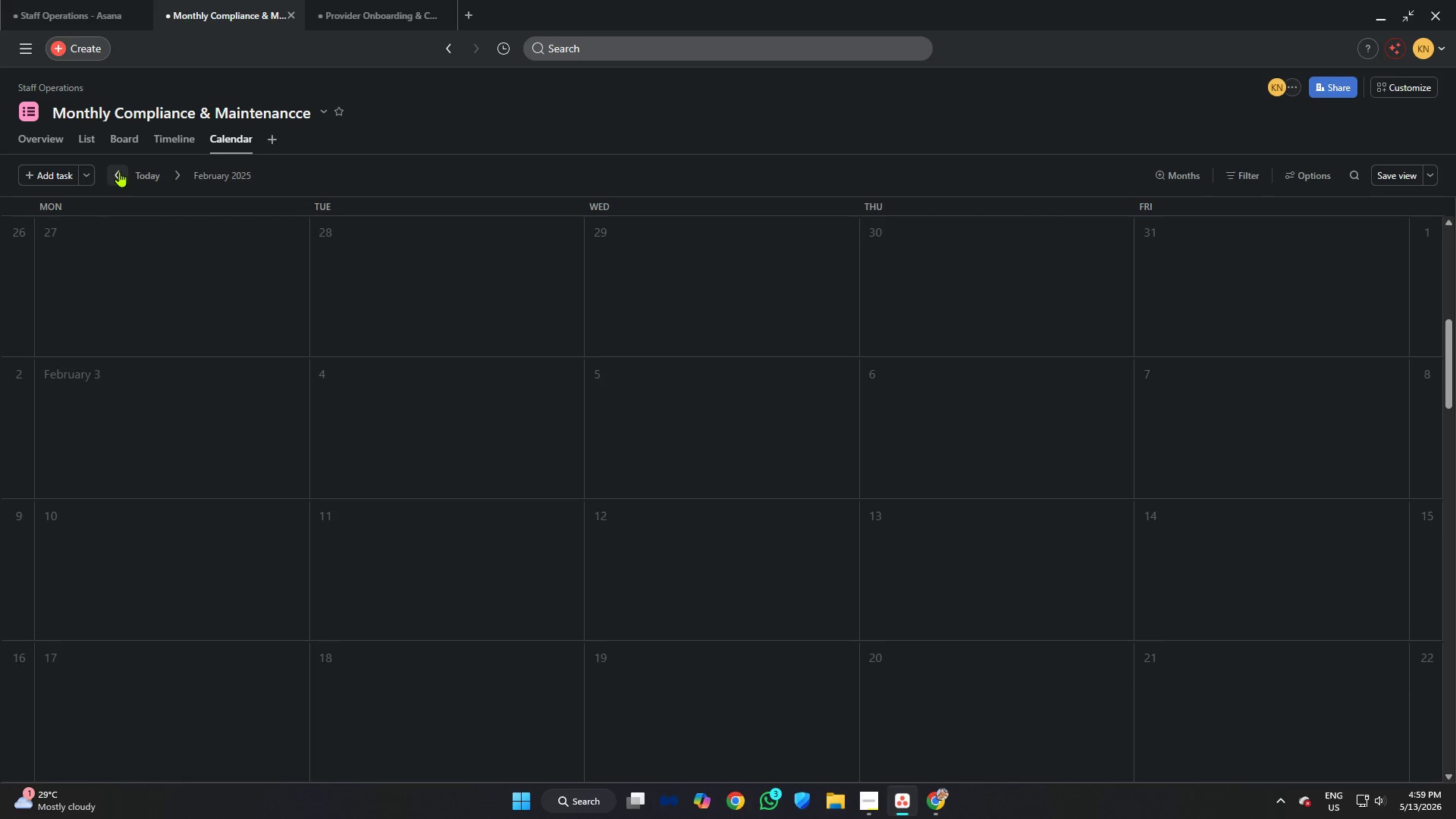 
triple_click([119, 171])
 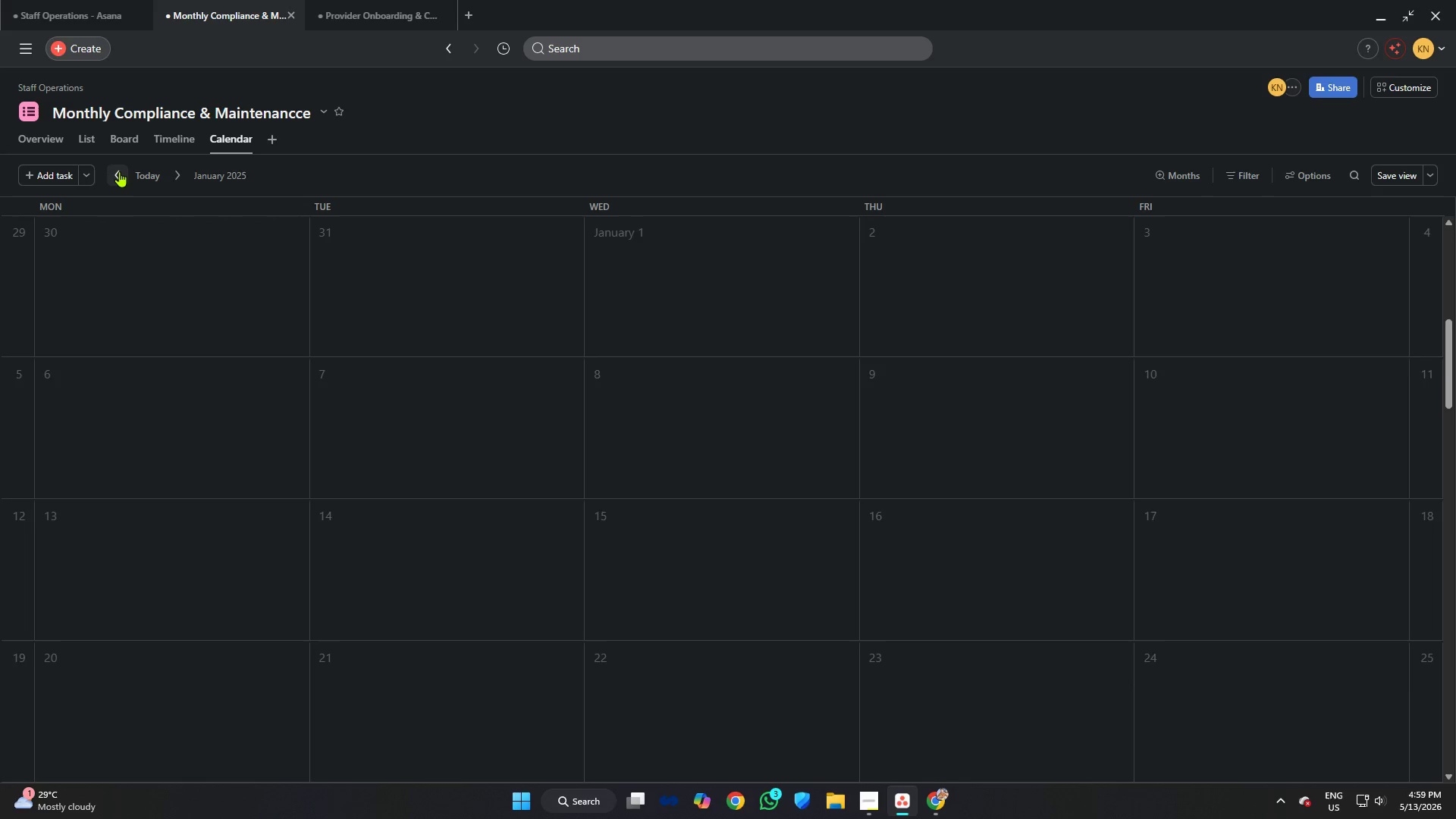 
triple_click([119, 171])
 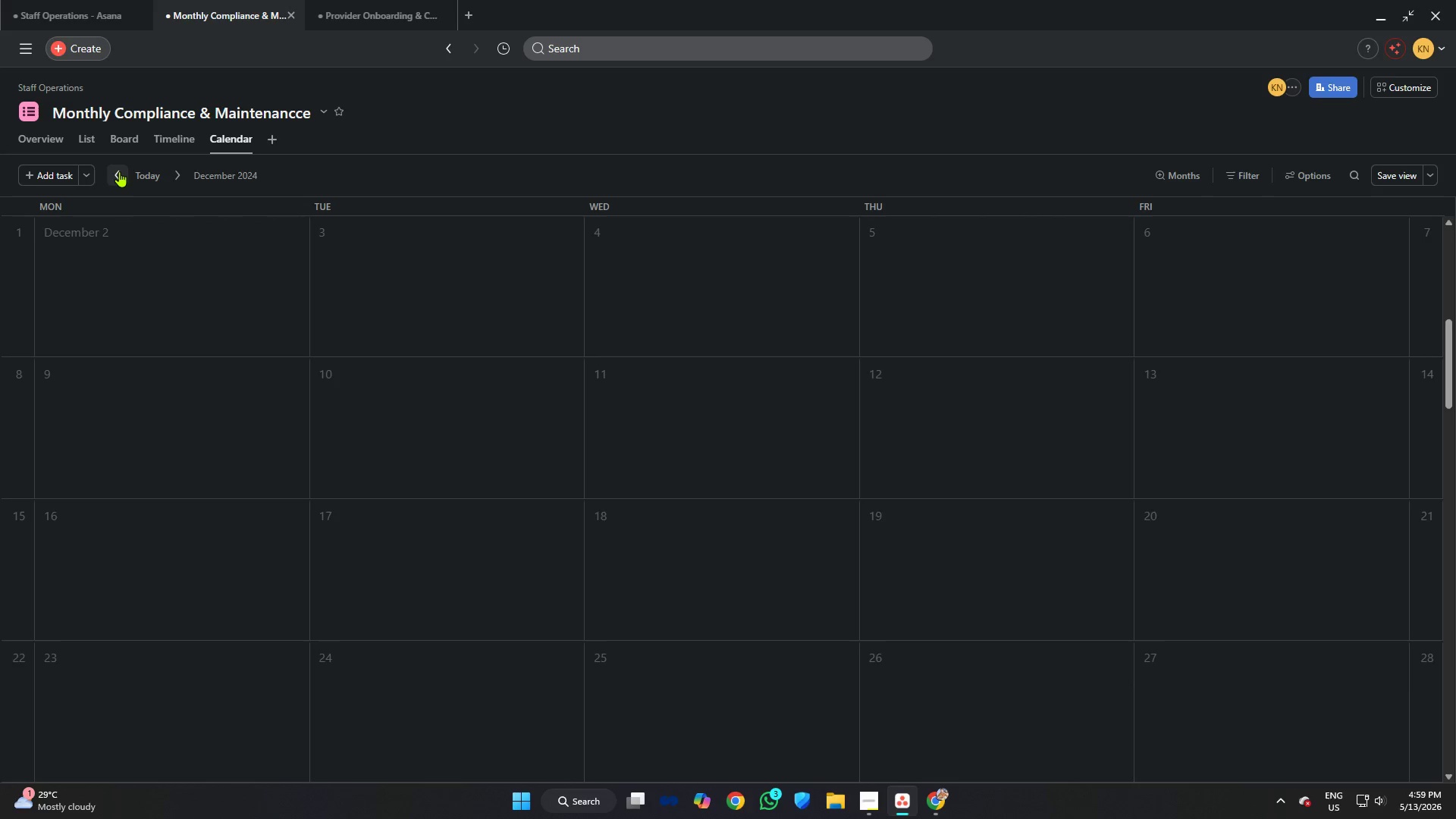 
triple_click([119, 171])
 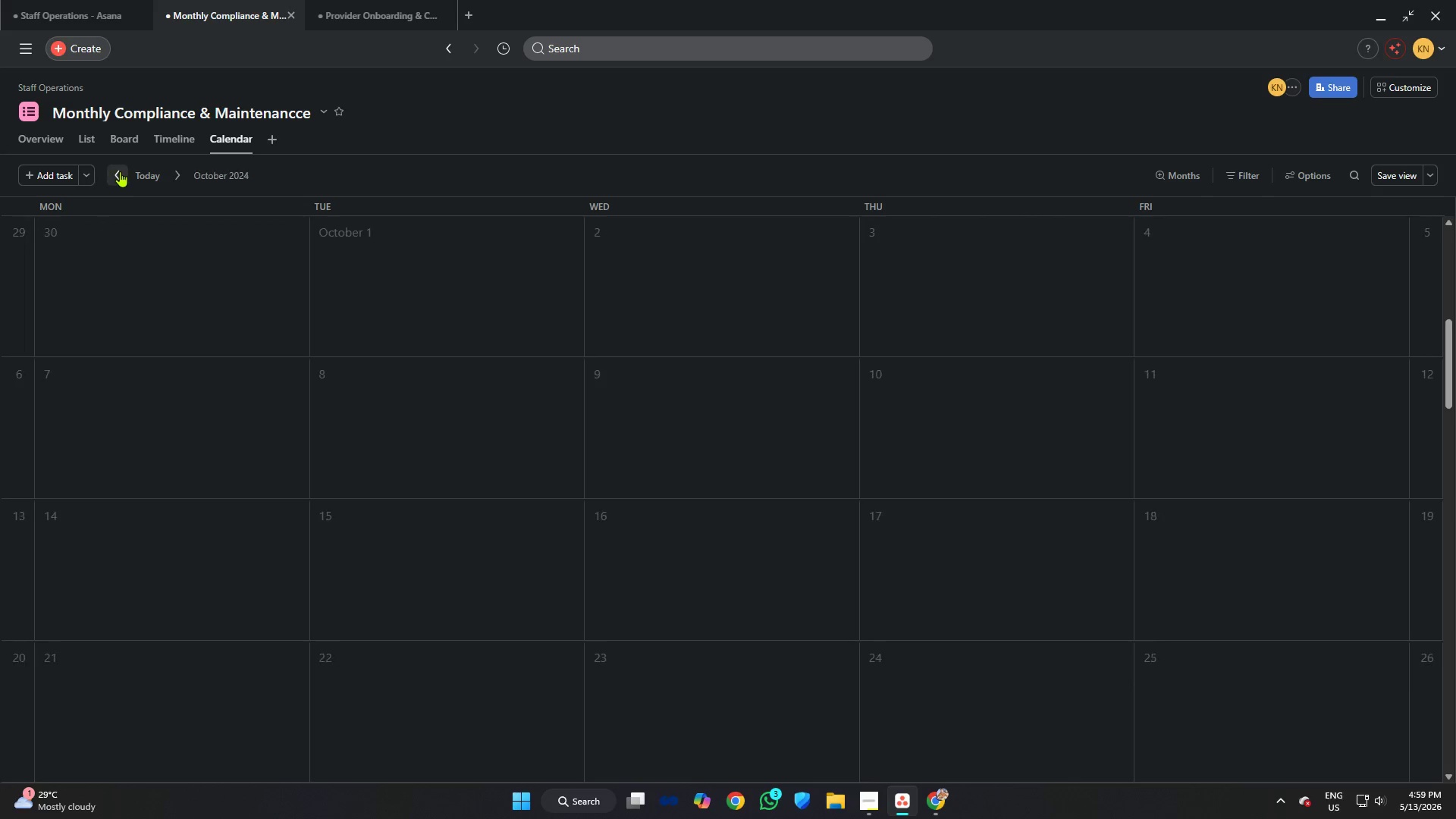 
triple_click([120, 171])
 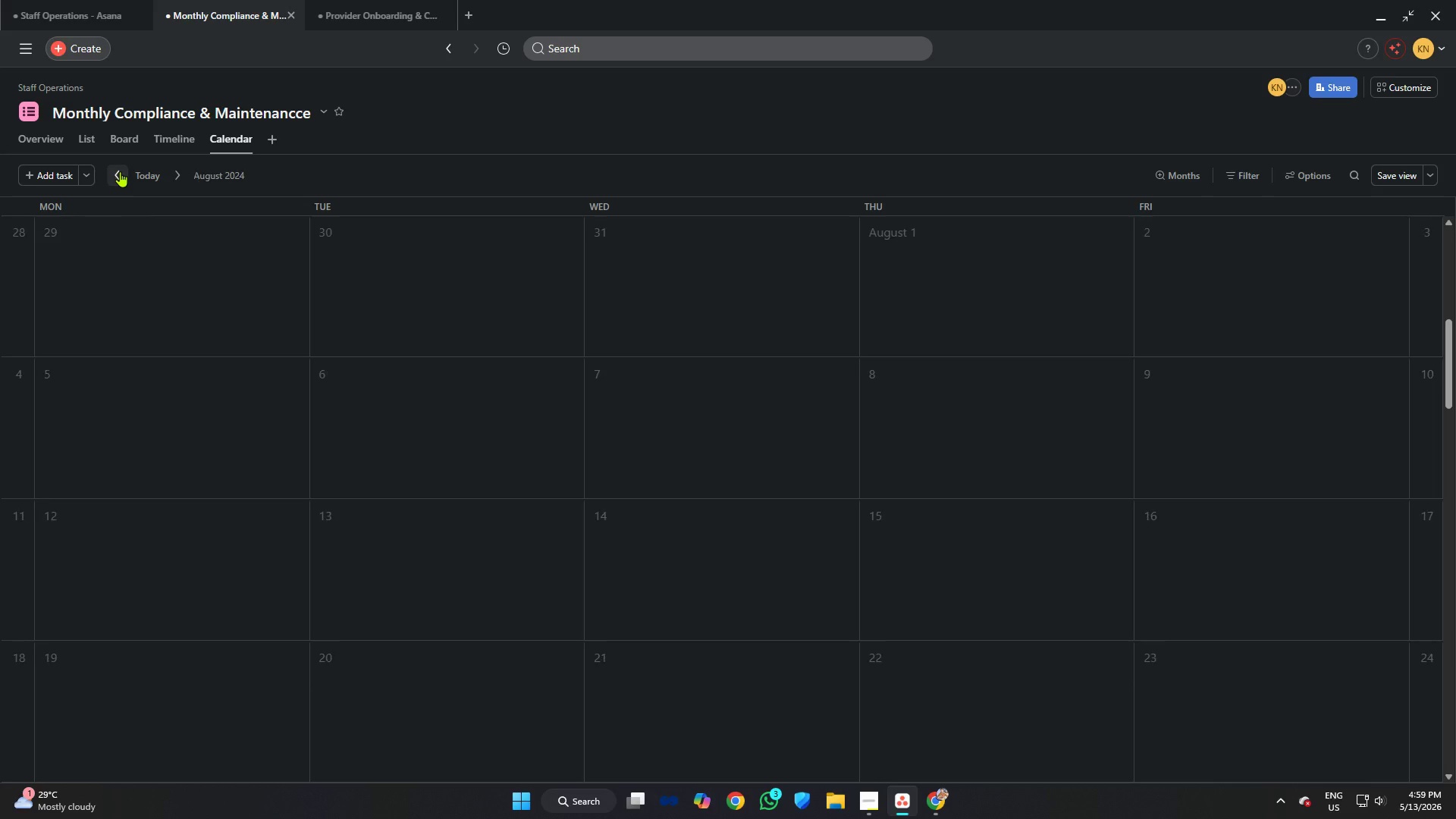 
triple_click([120, 171])
 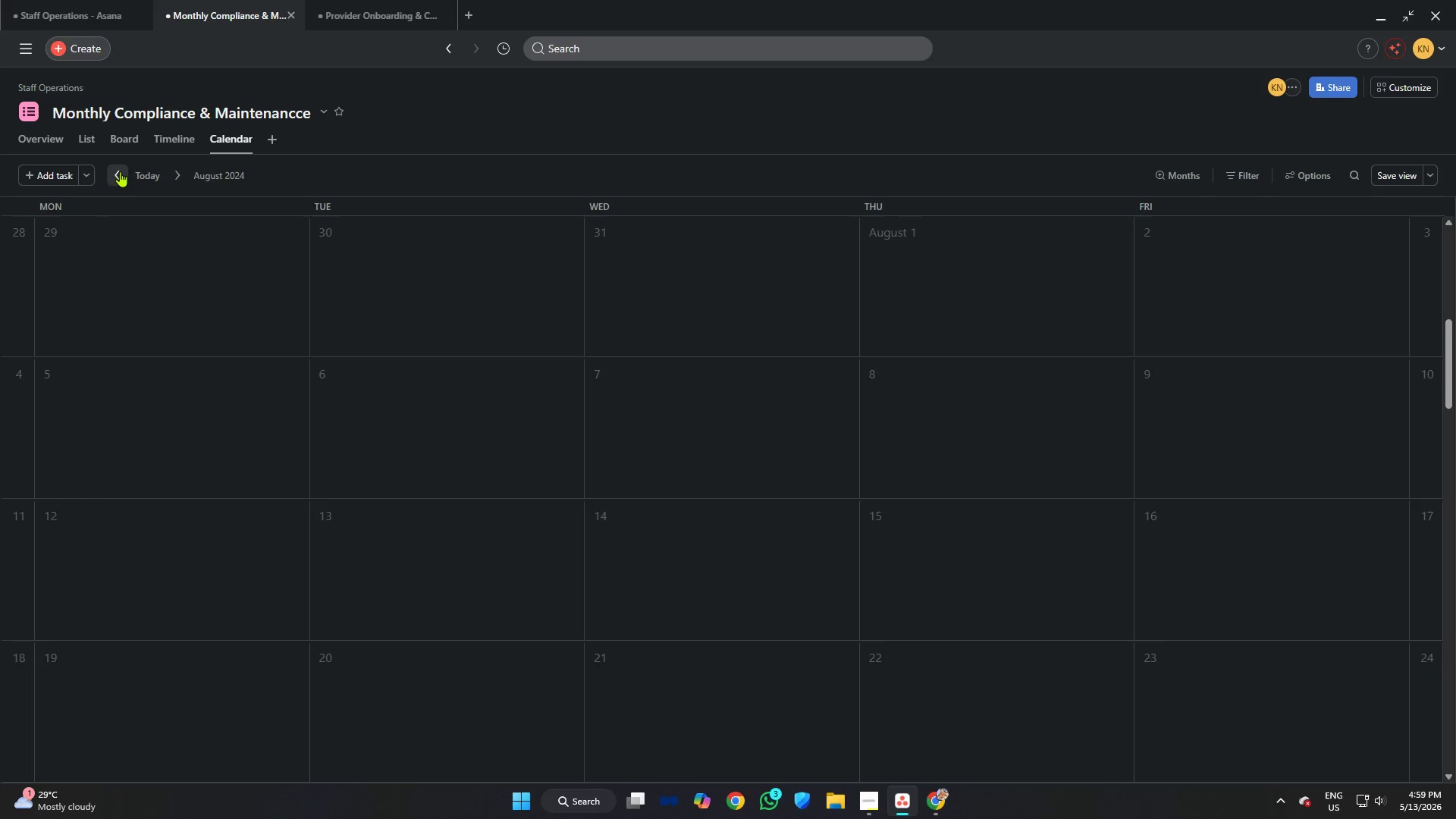 
triple_click([120, 171])
 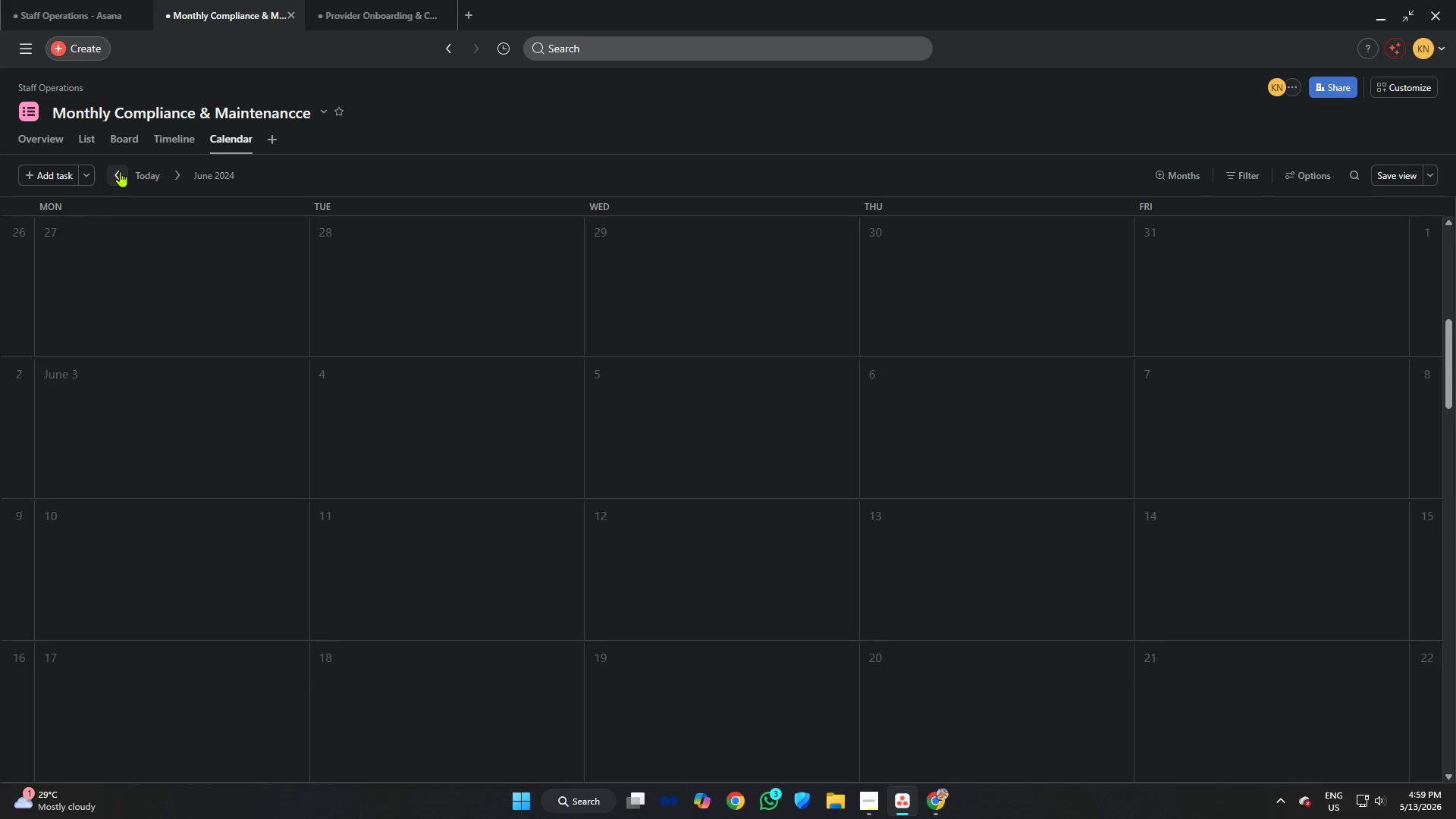 
triple_click([120, 171])
 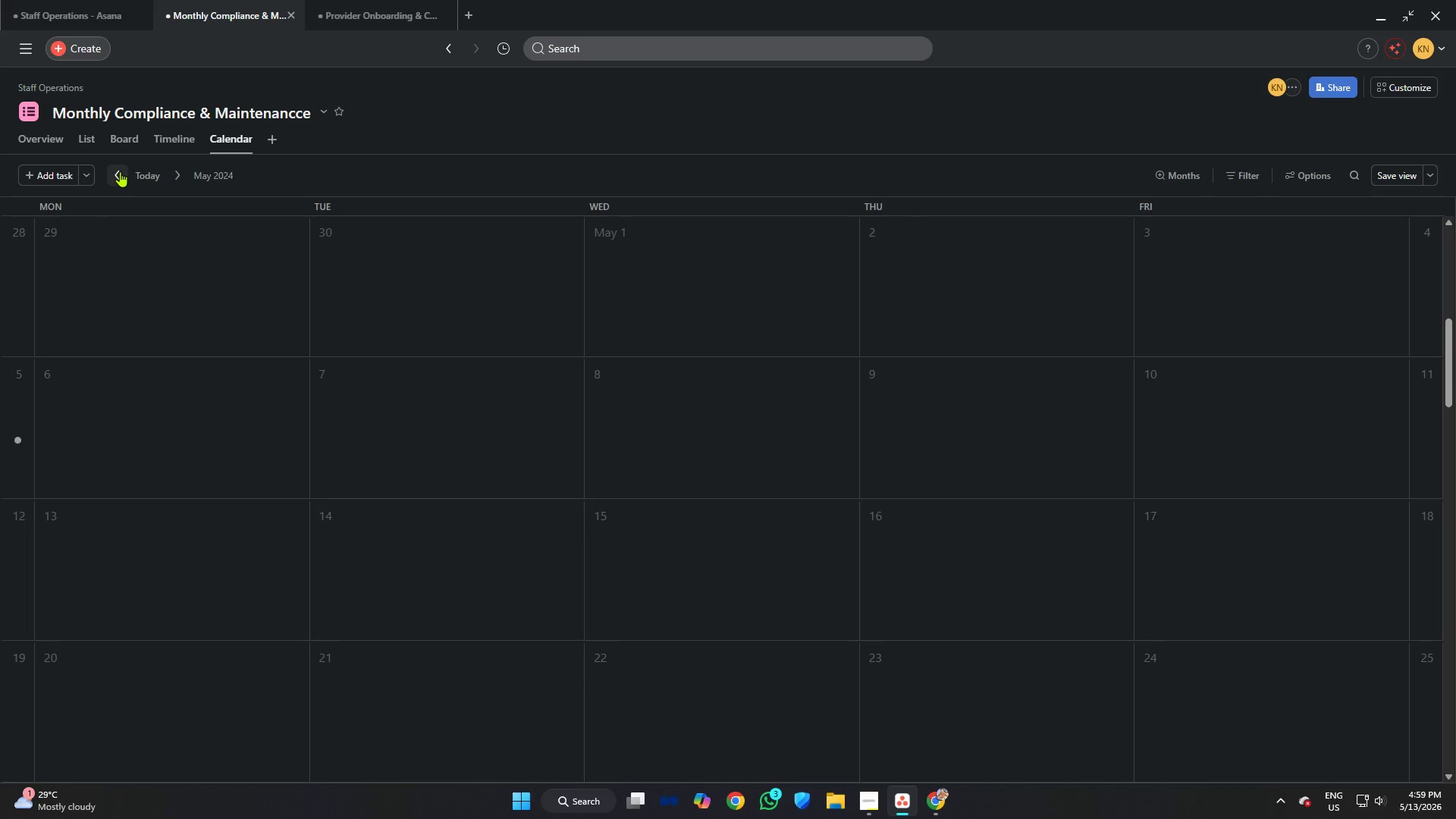 
left_click([120, 171])
 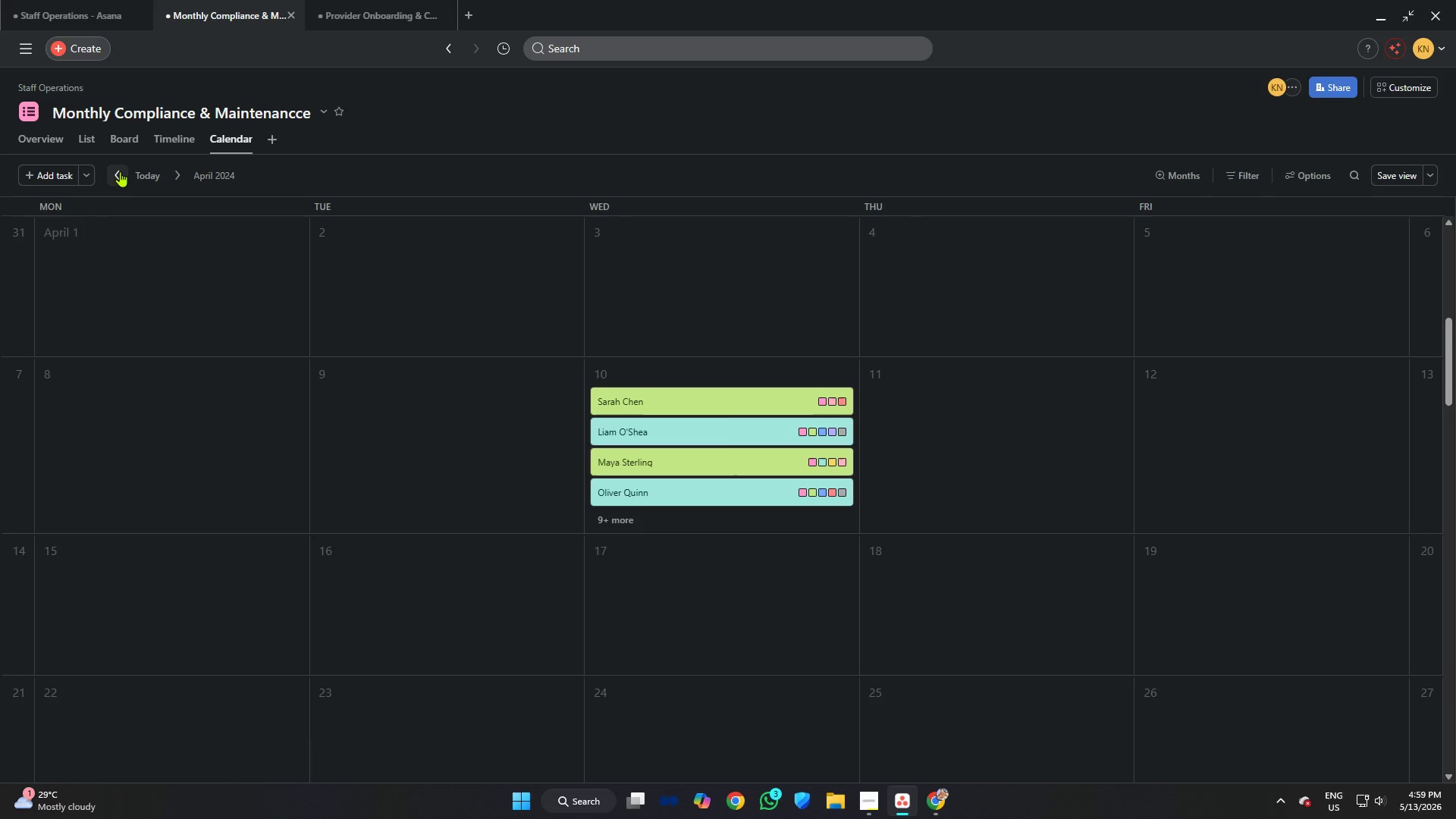 
left_click([120, 171])
 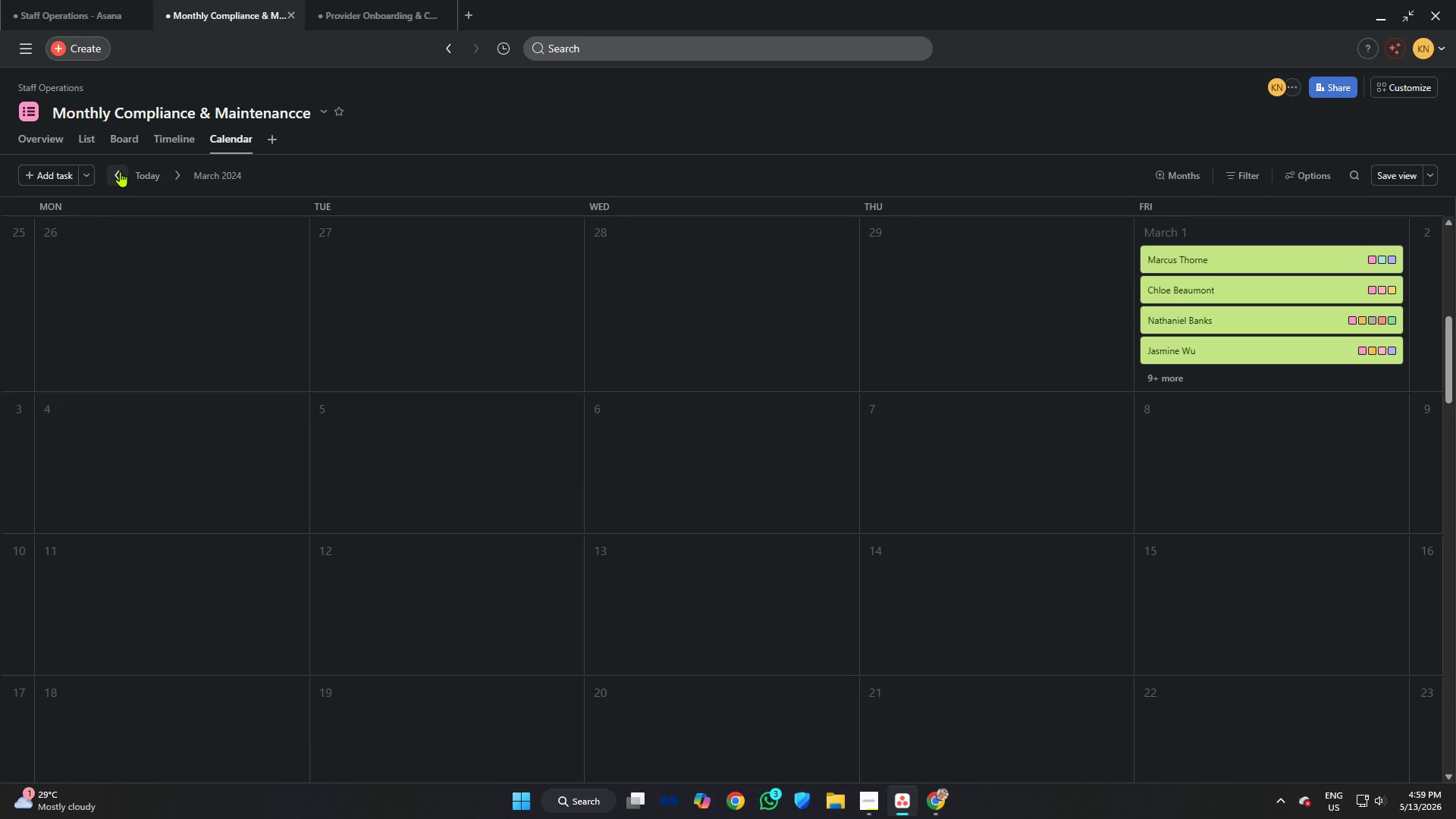 
left_click([120, 171])
 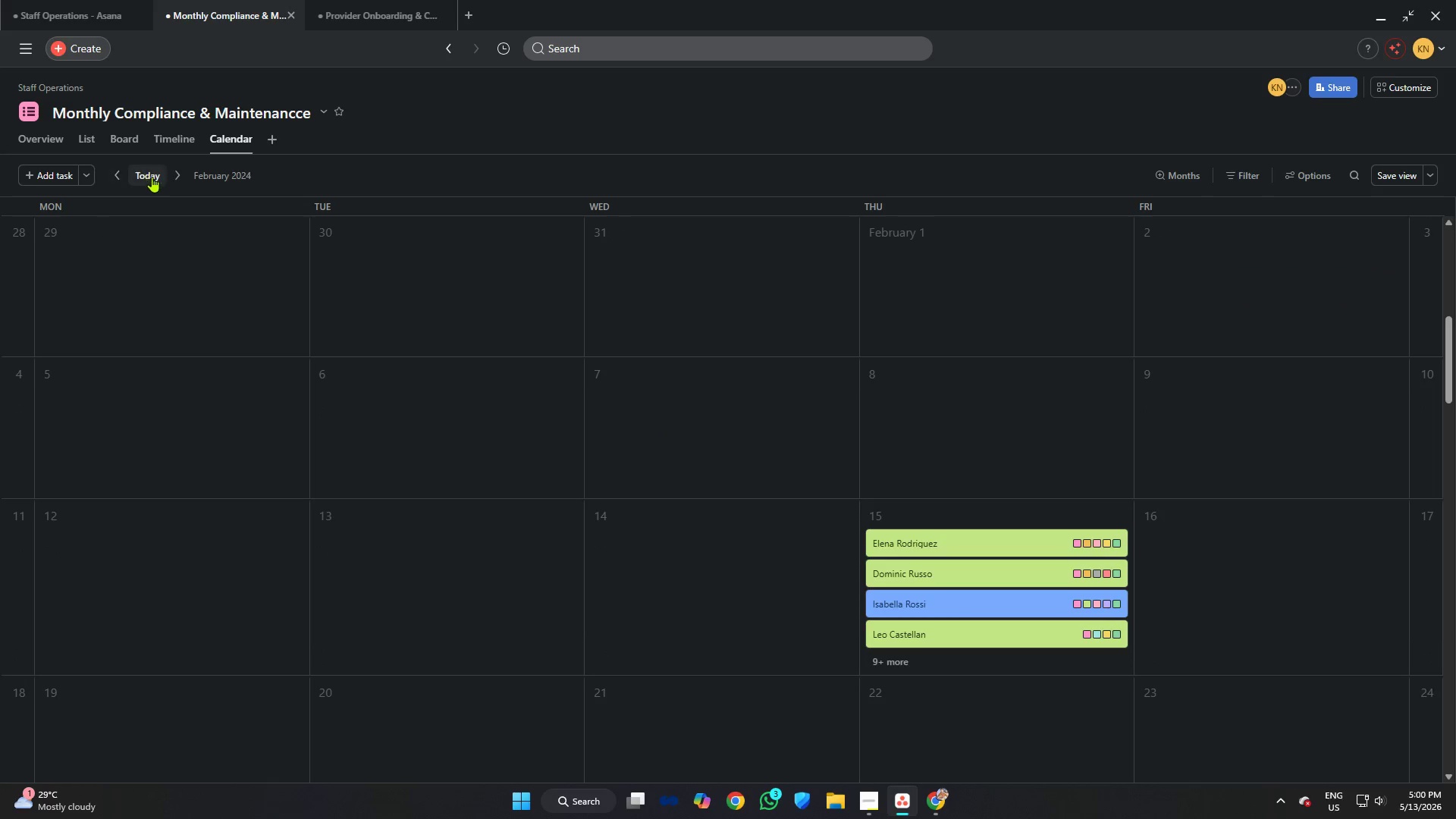 
left_click([177, 174])
 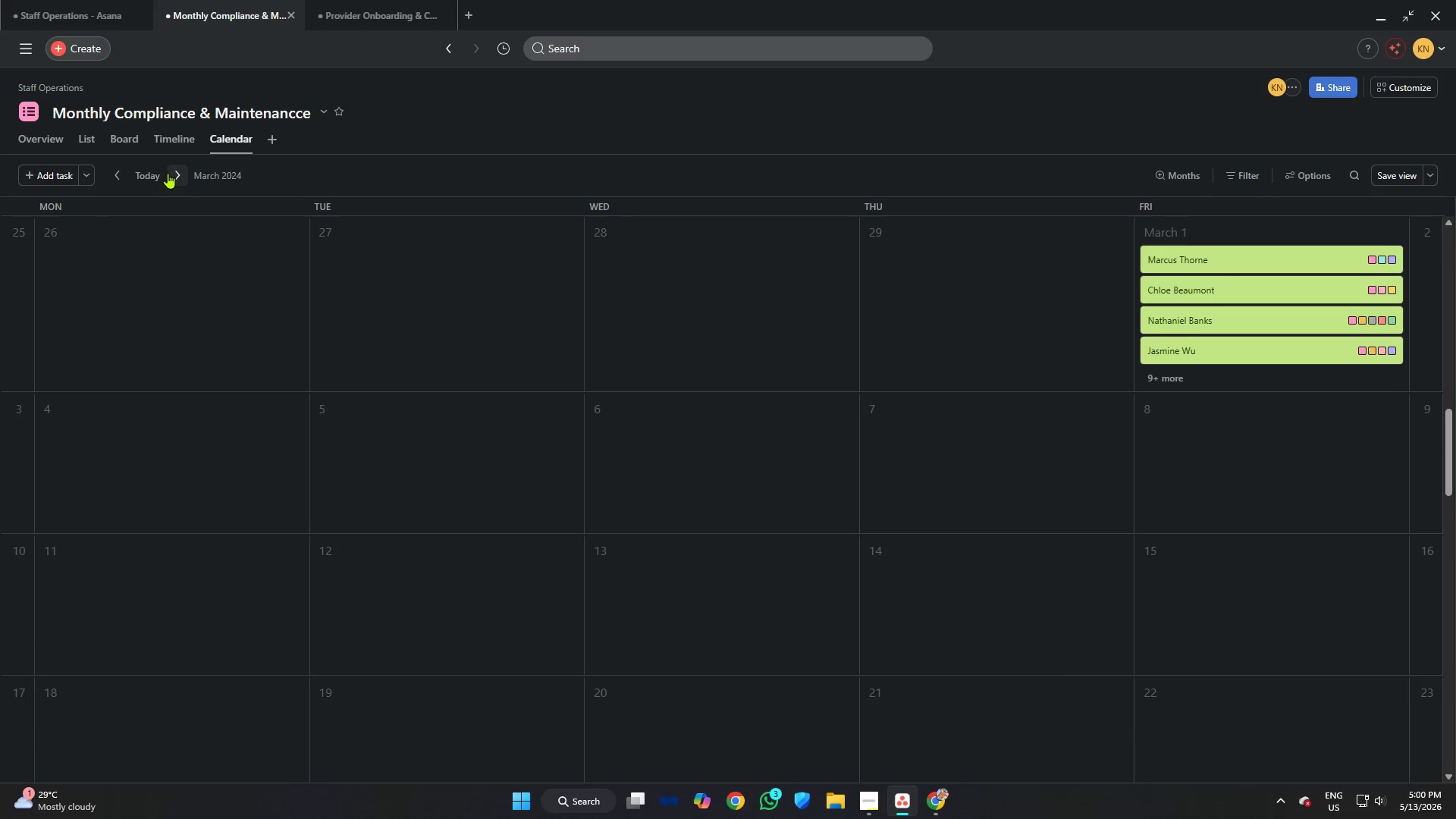 
scroll: coordinate [721, 299], scroll_direction: up, amount: 4.0
 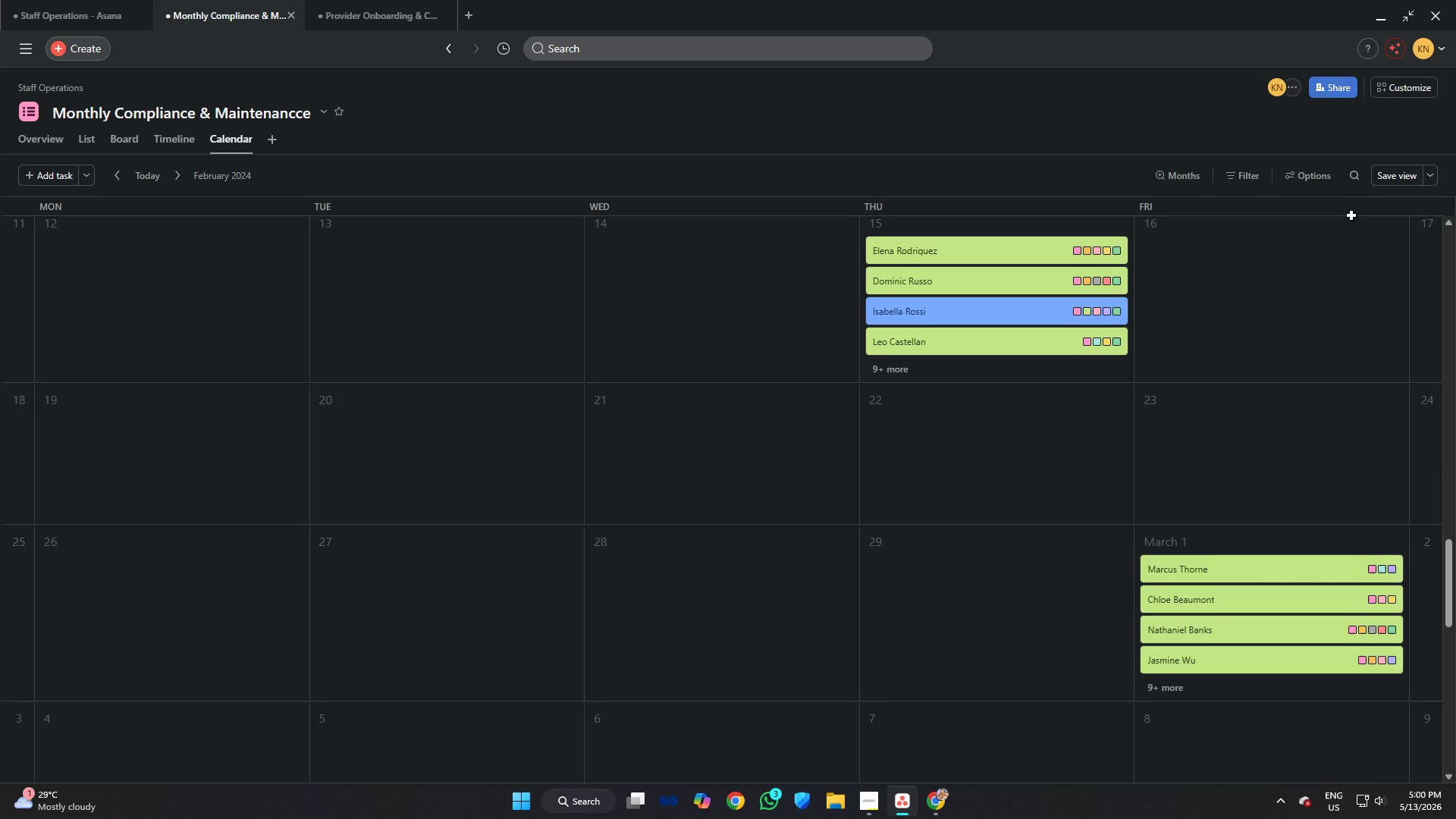 
left_click([1380, 174])
 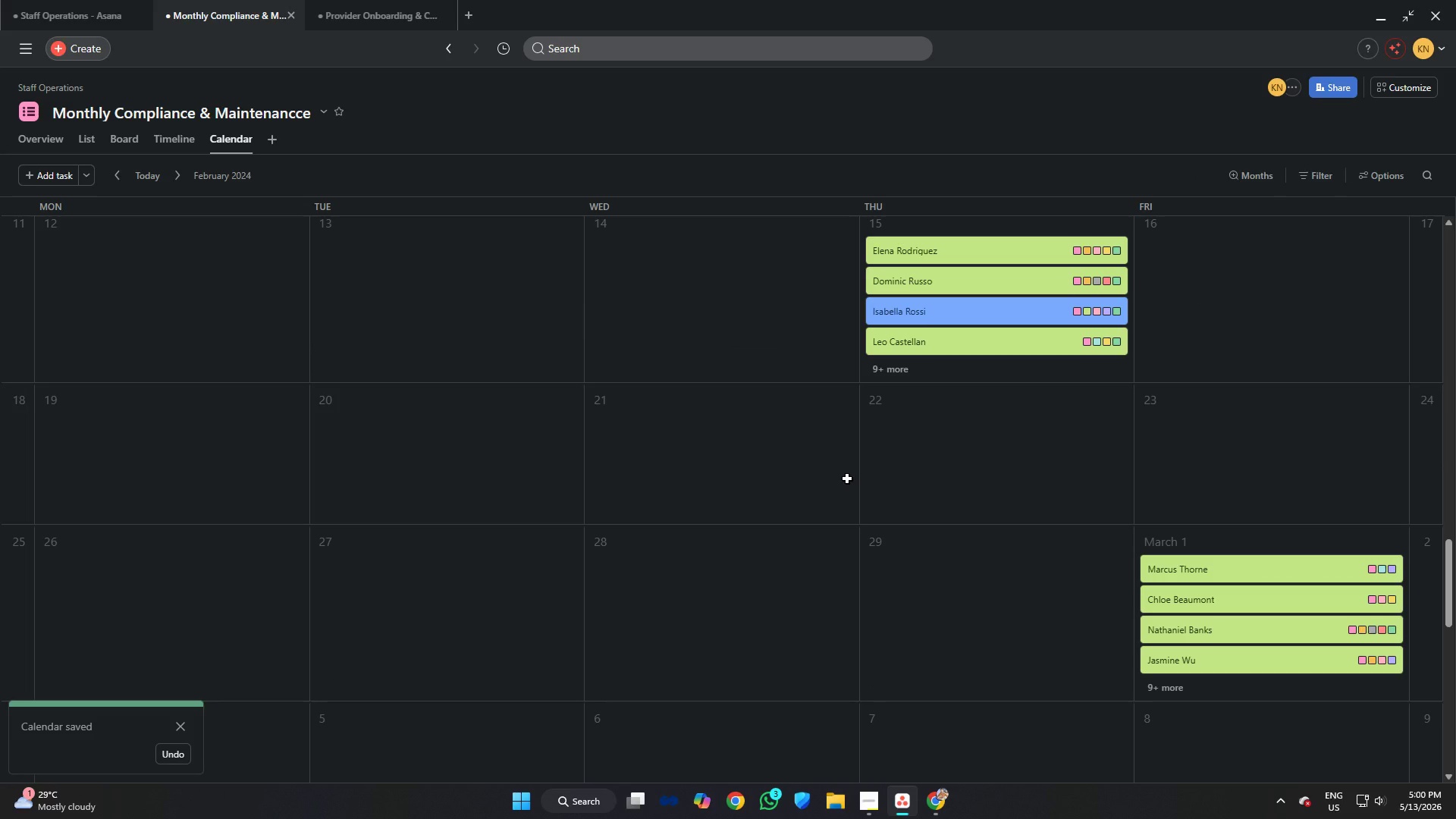 
wait(8.27)
 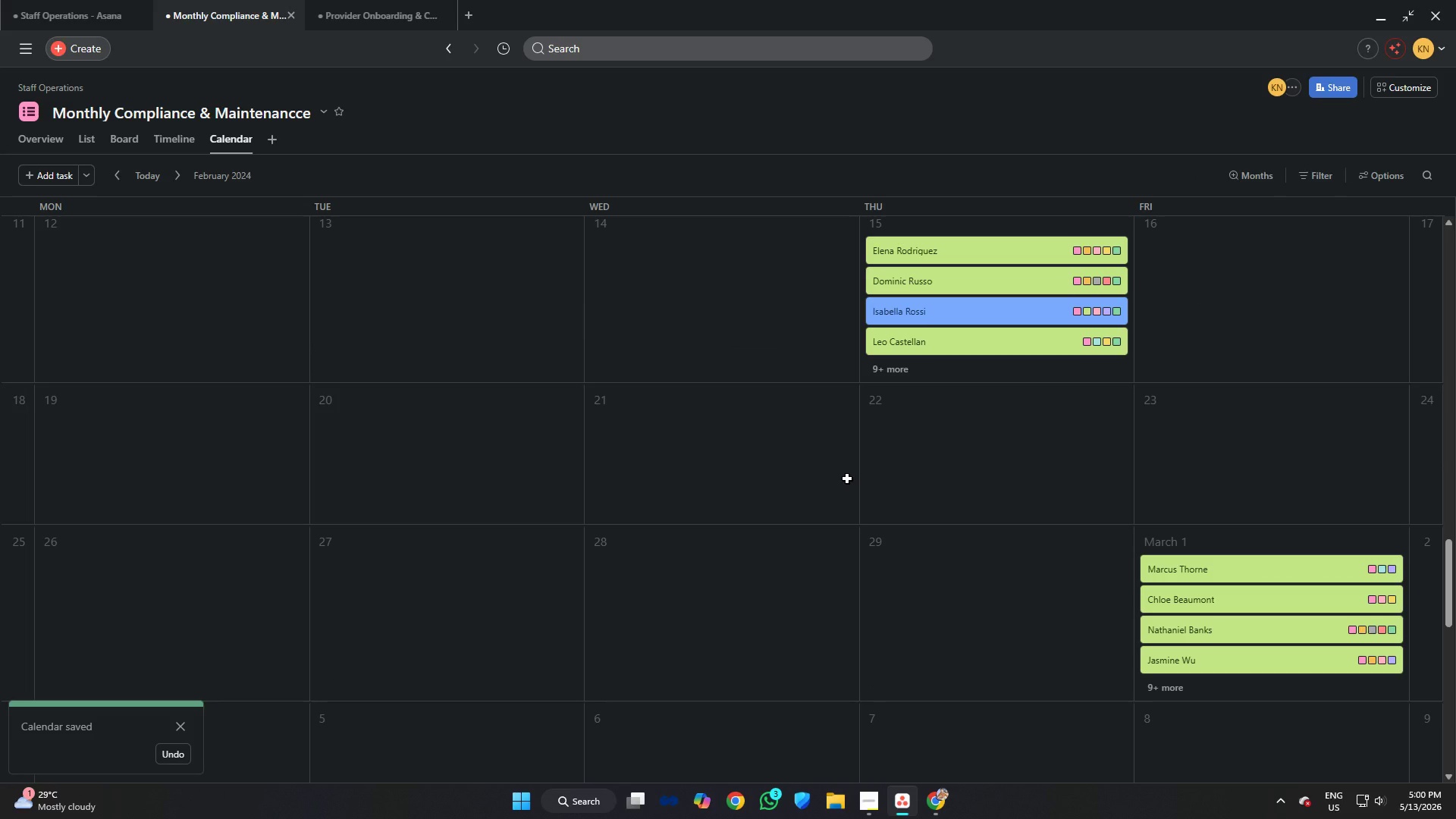 
key(Alt+AltLeft)
 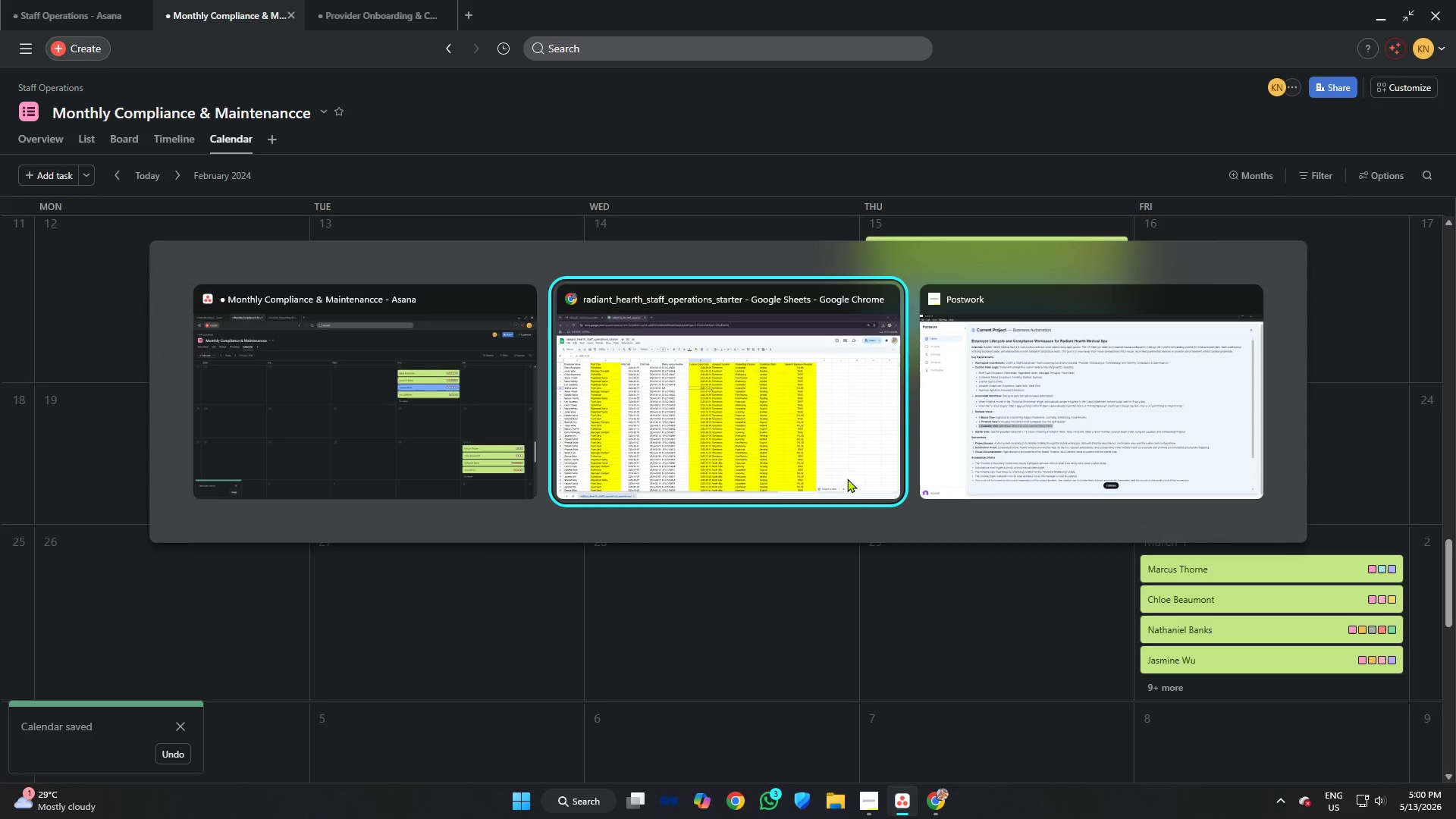 
key(Alt+Tab)
 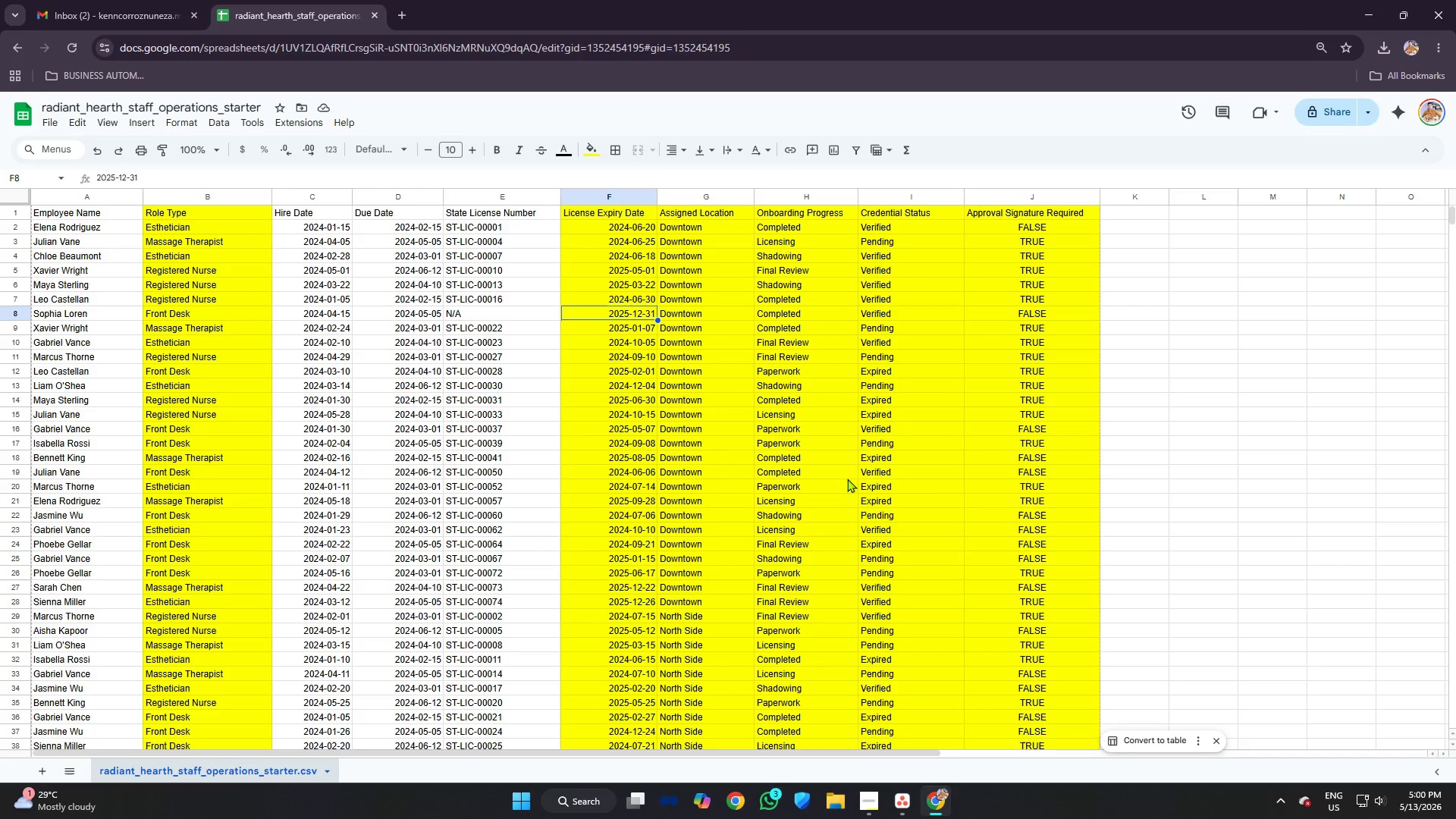 
key(Alt+AltLeft)
 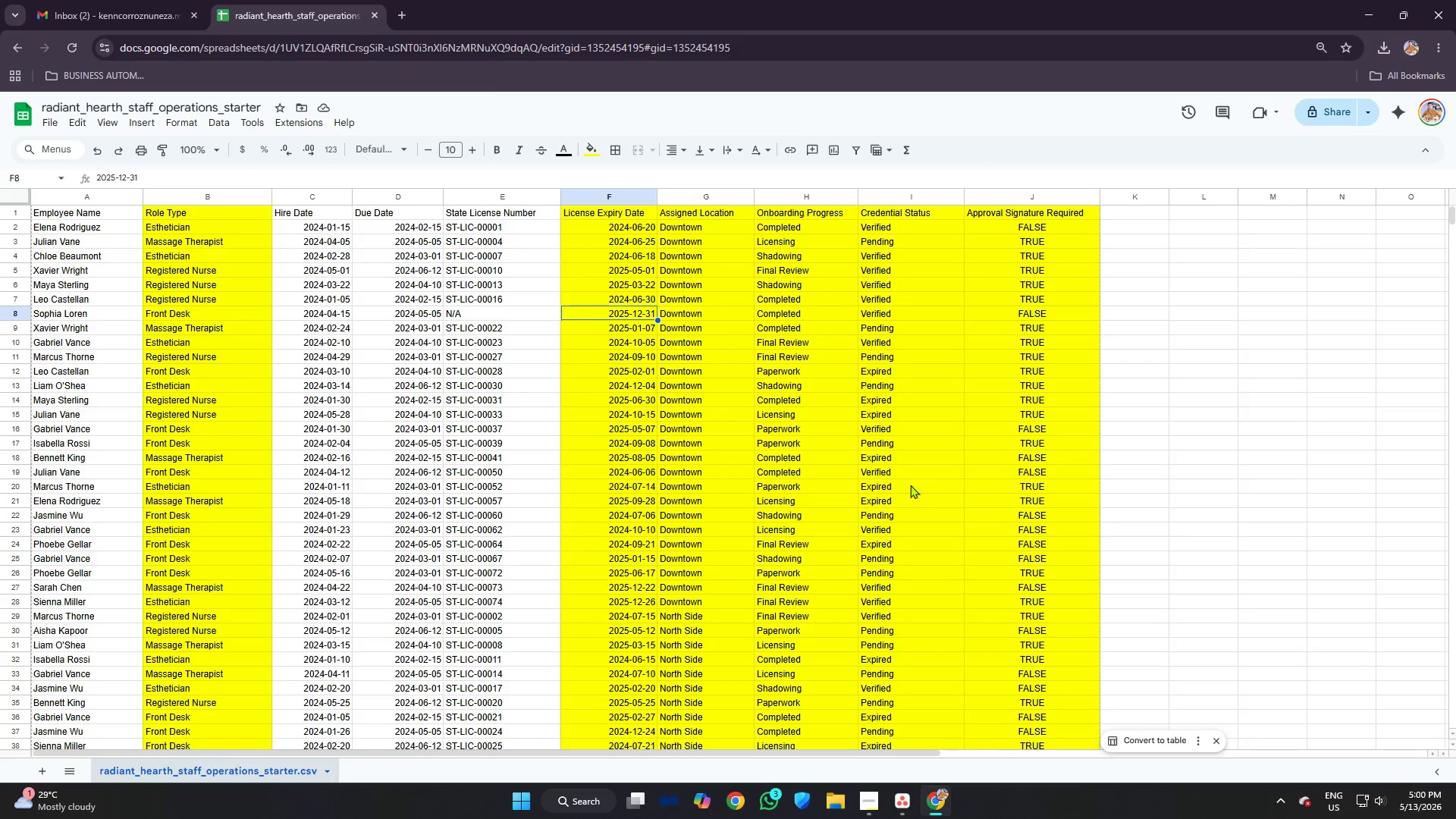 
key(Alt+Tab)
 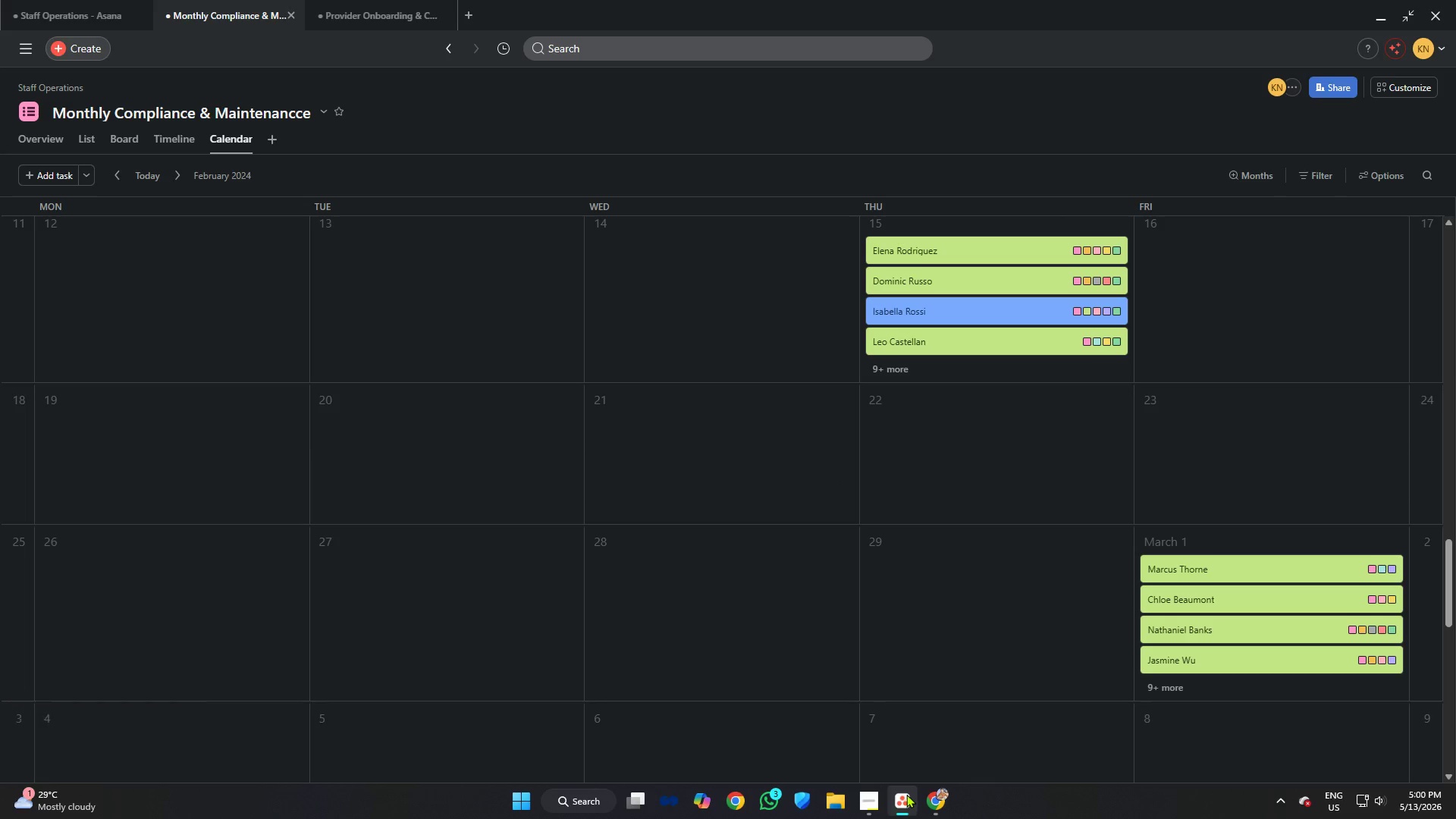 
left_click([868, 792])